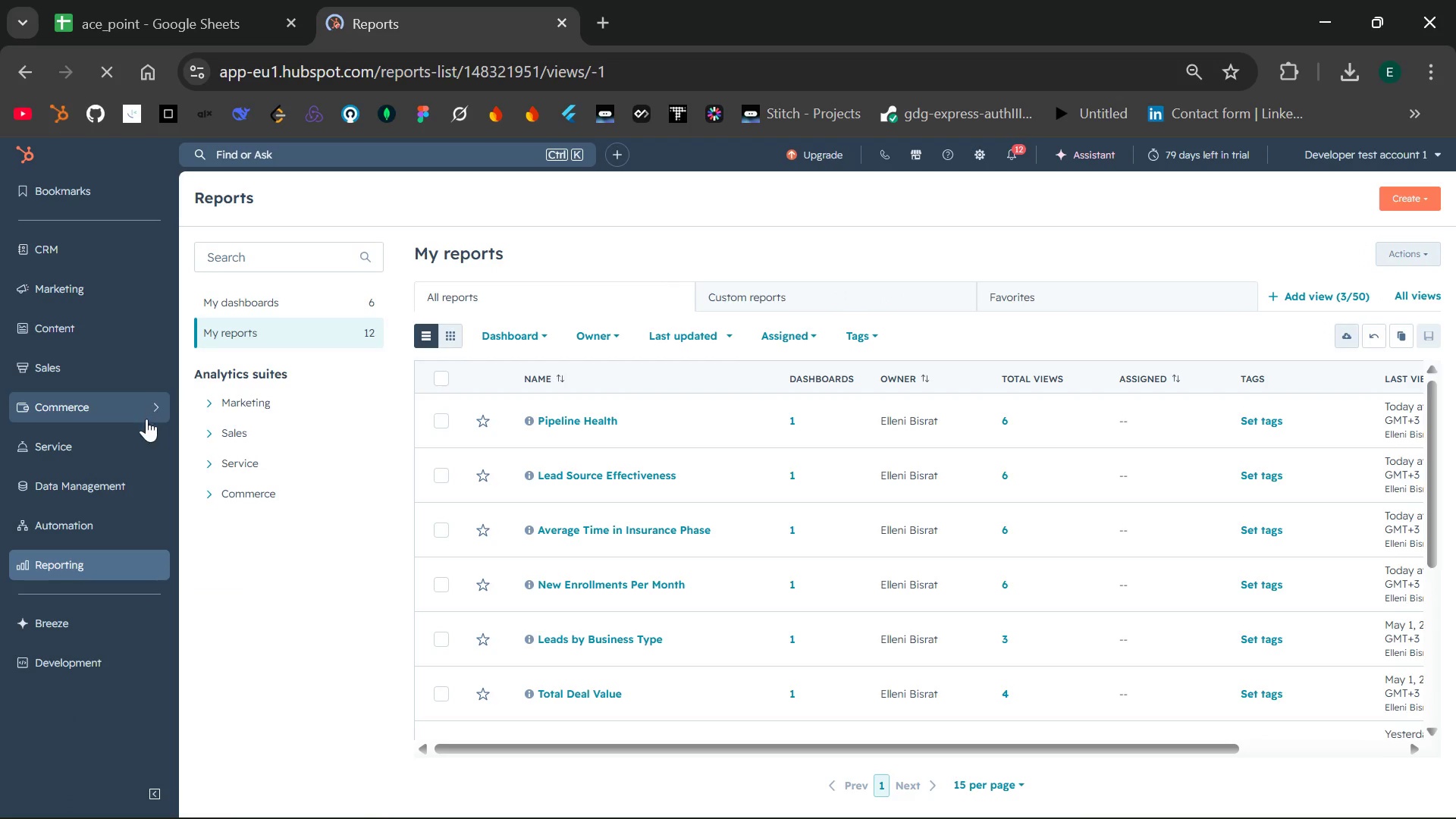 
wait(5.14)
 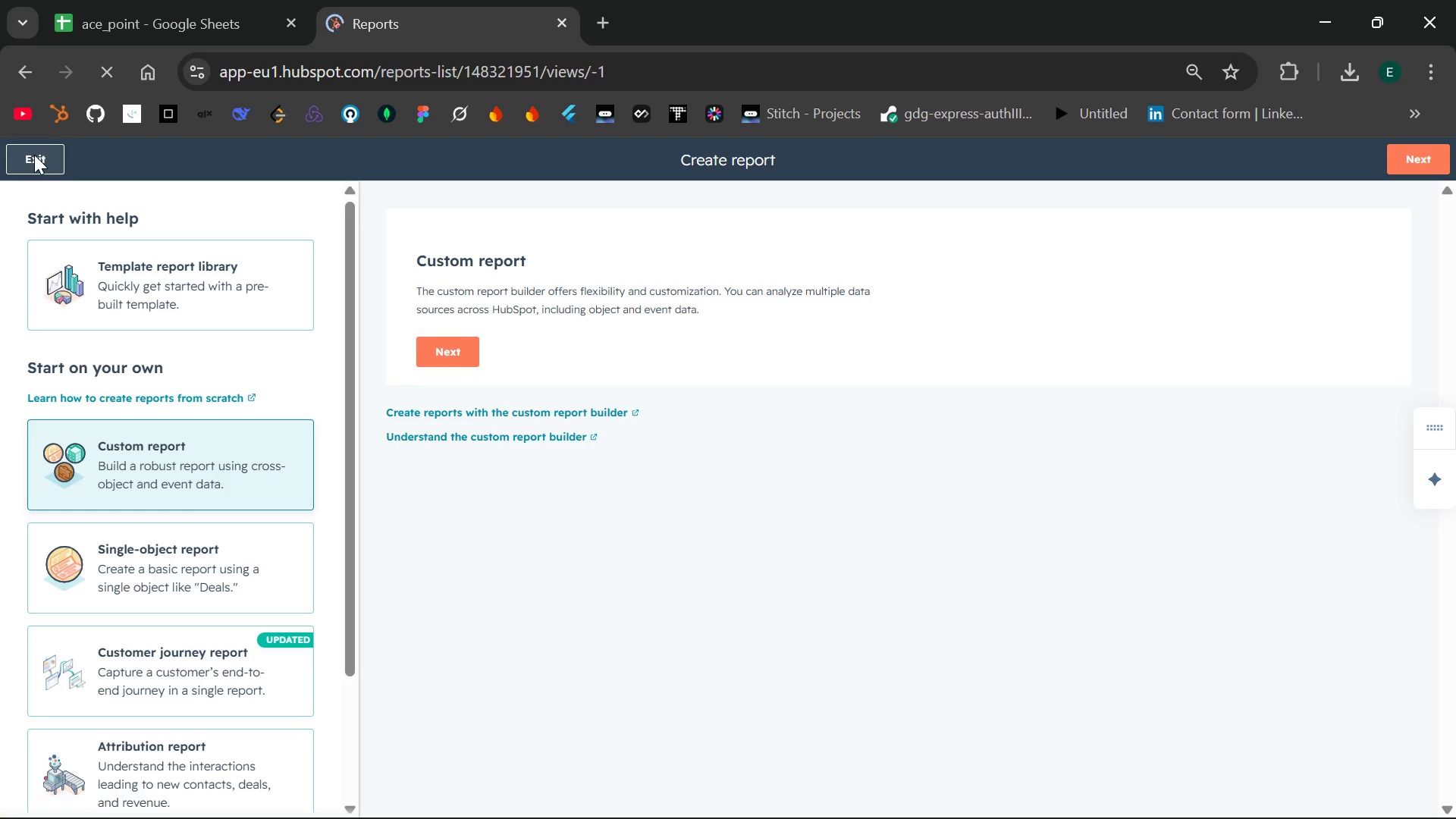 
left_click([140, 513])
 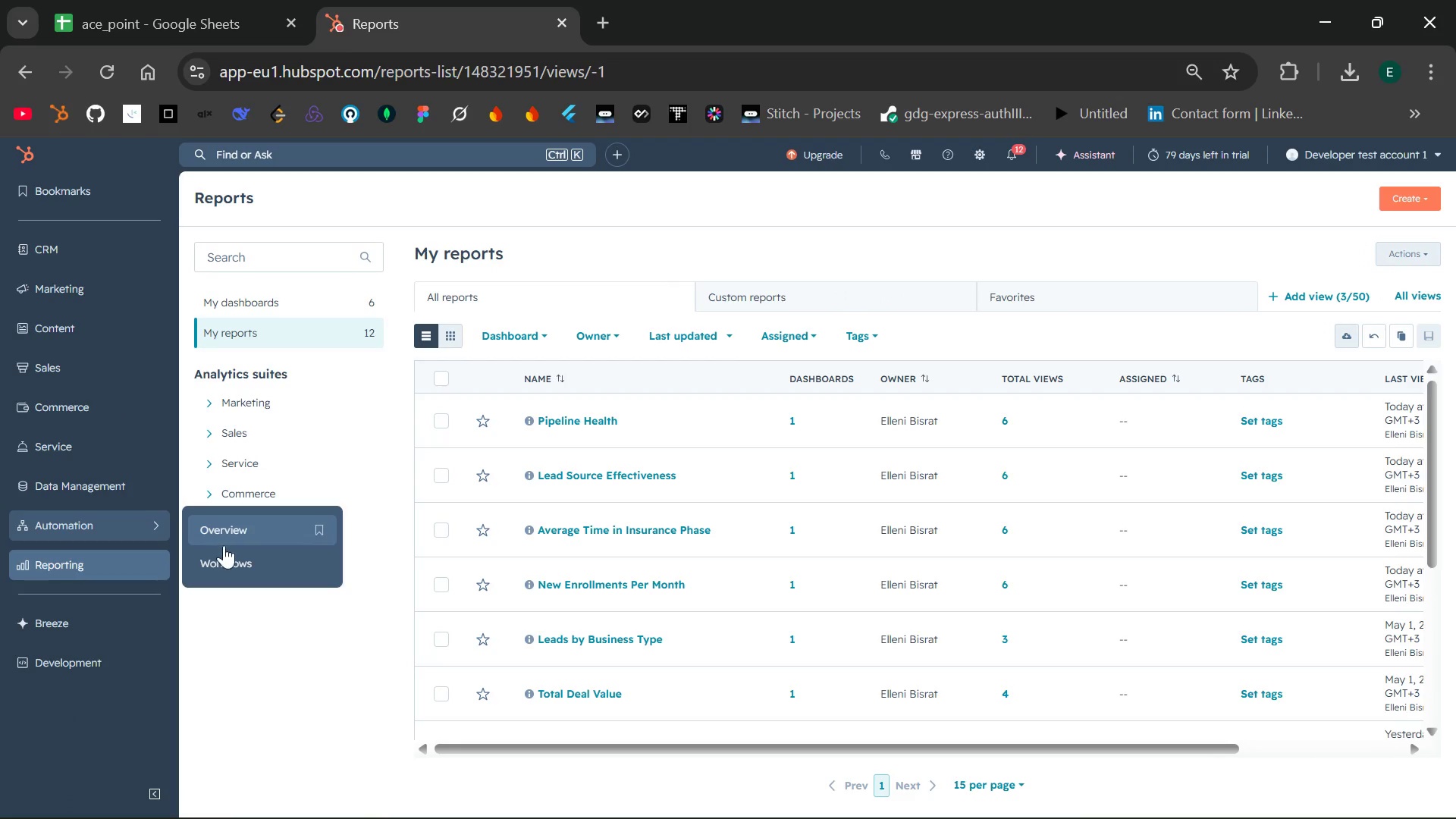 
left_click([225, 553])
 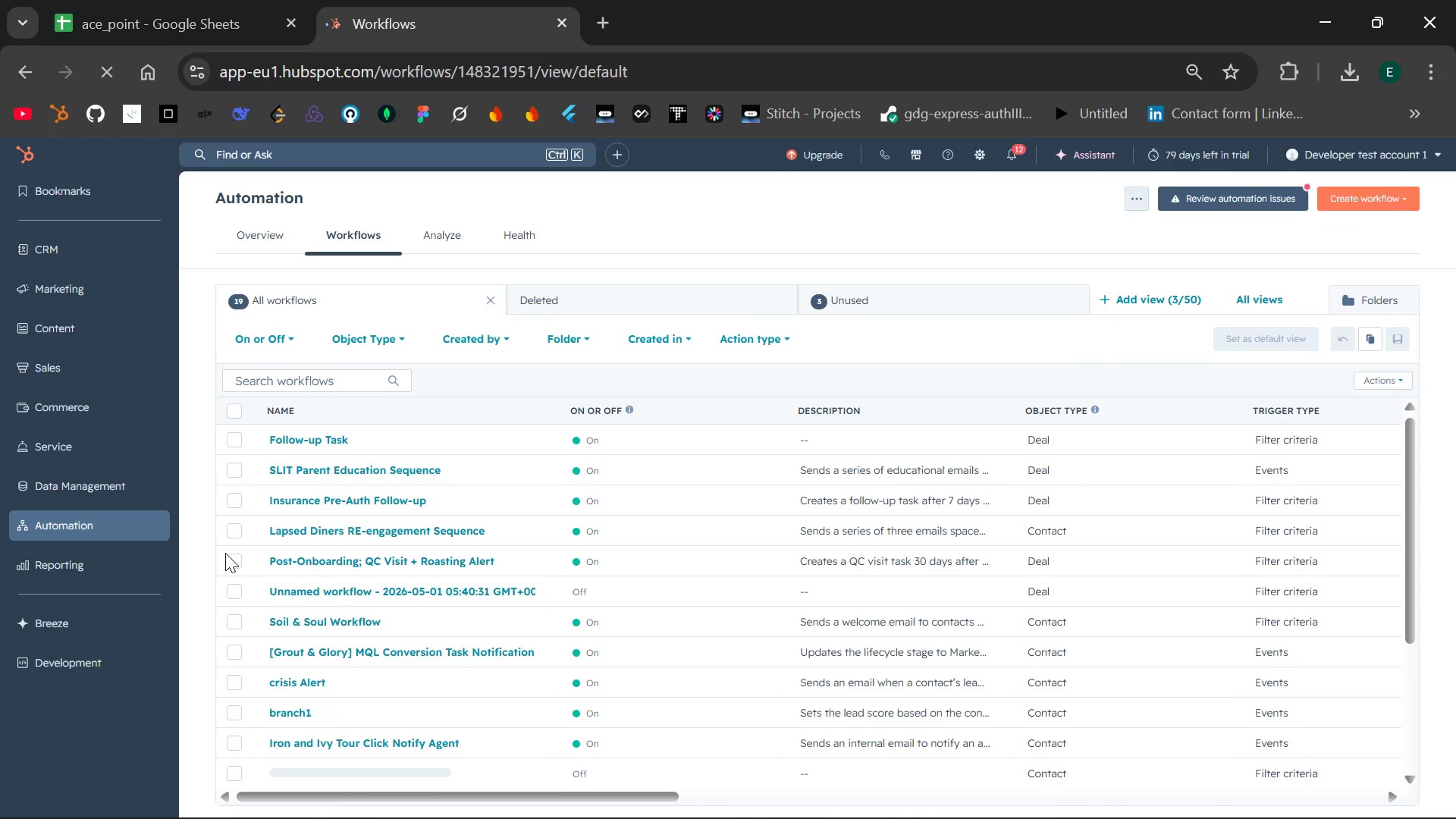 
wait(9.2)
 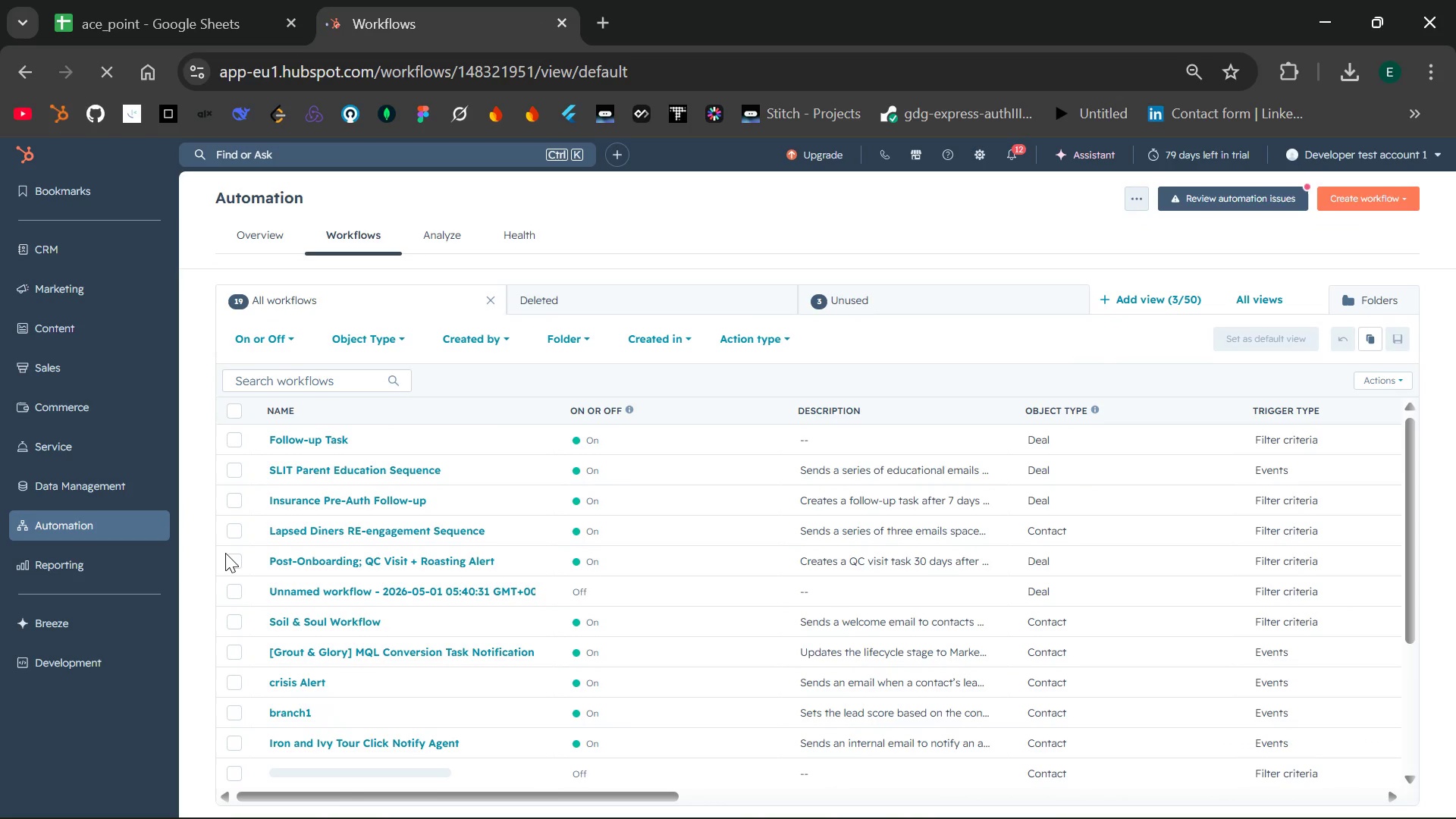 
left_click([230, 466])
 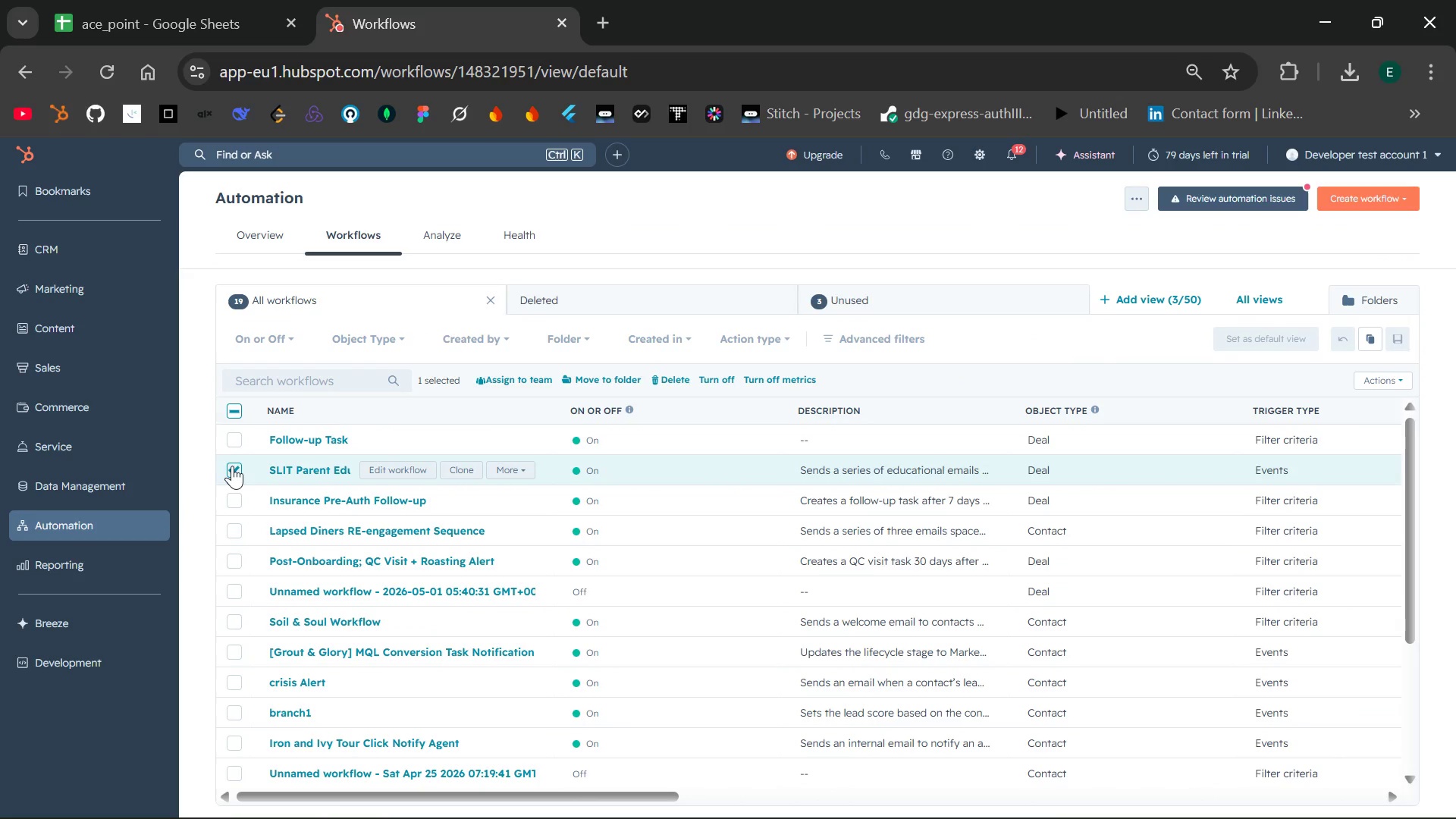 
left_click([235, 499])
 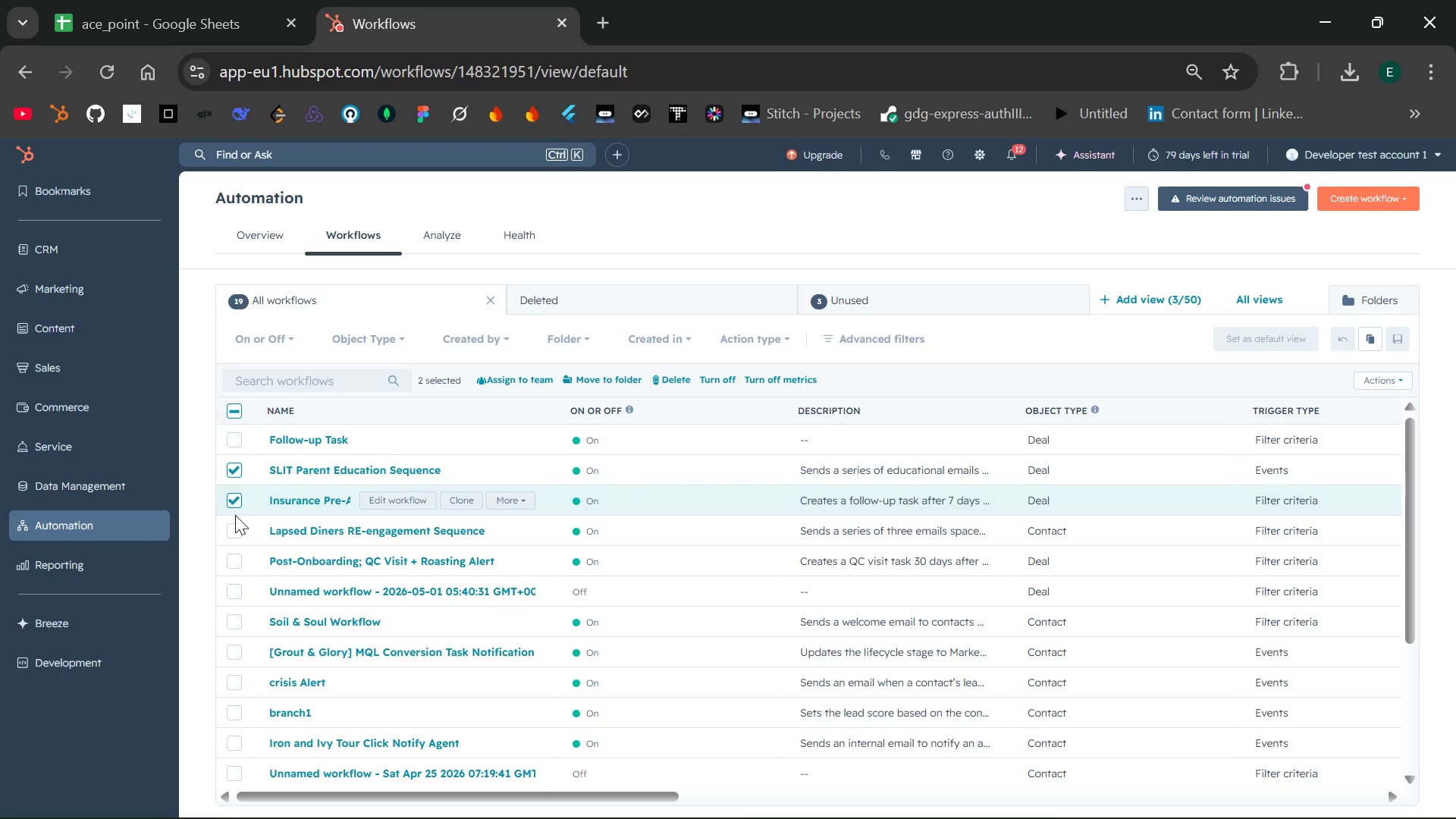 
left_click([235, 528])
 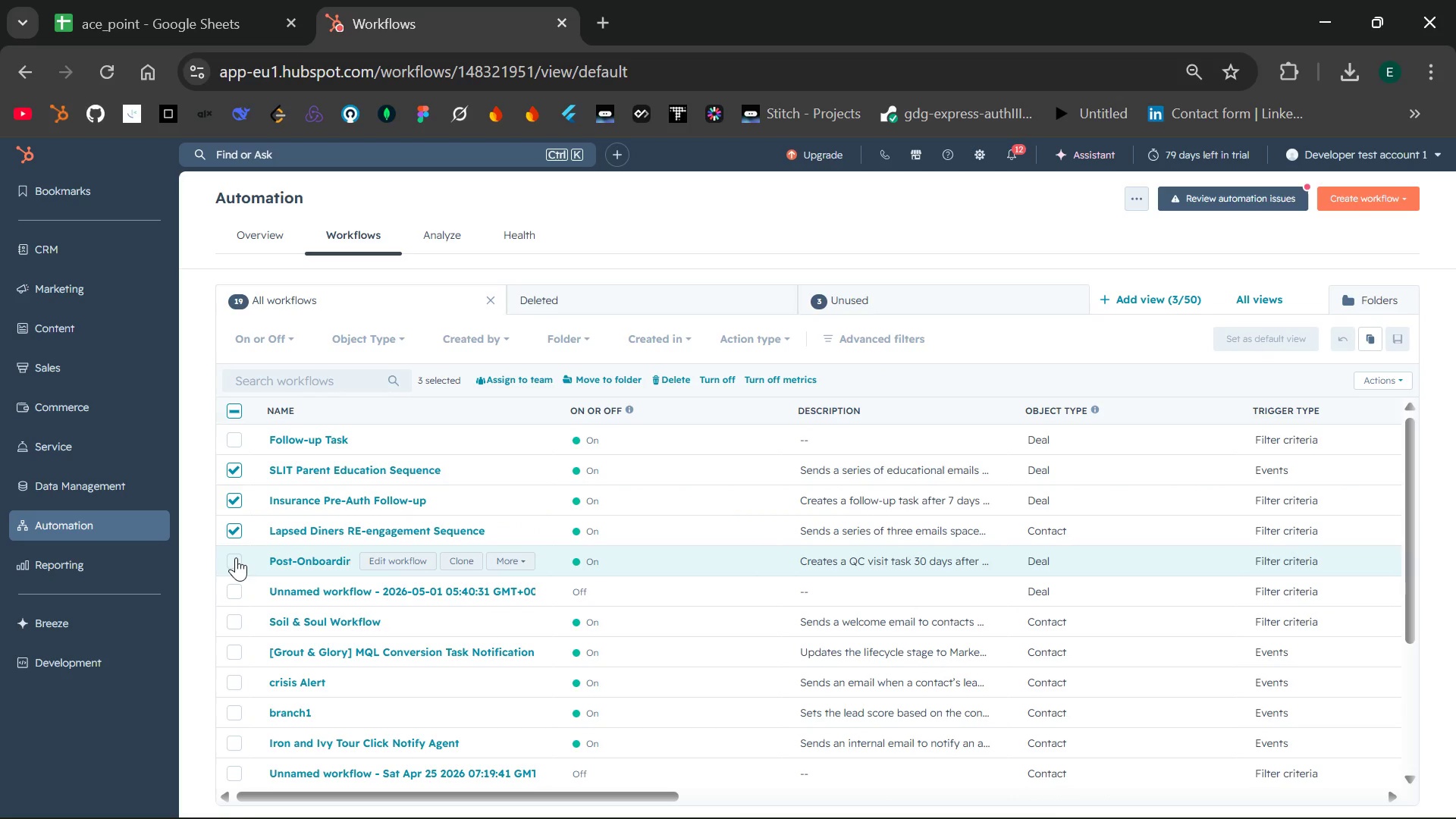 
left_click([236, 557])
 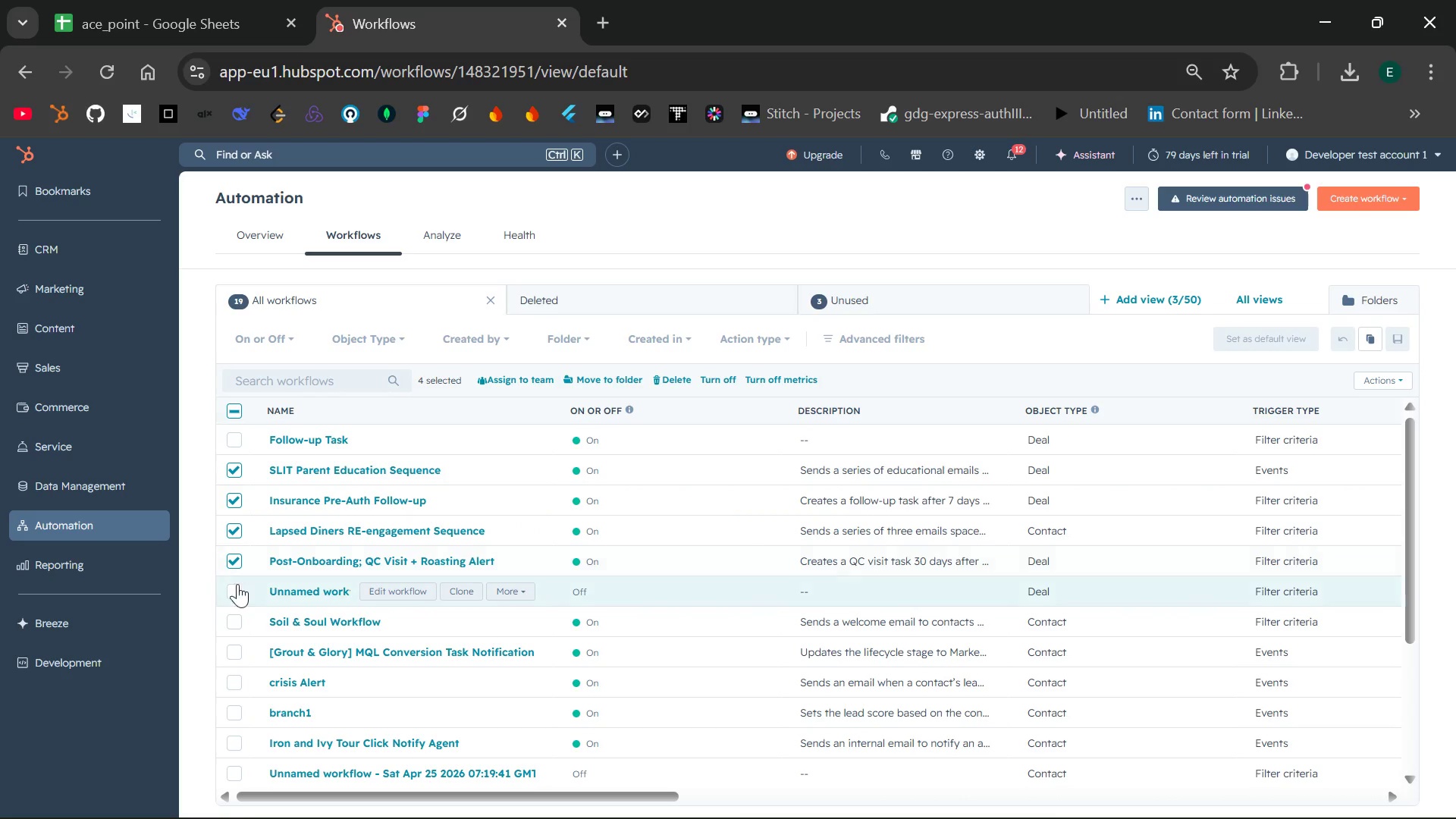 
left_click([237, 589])
 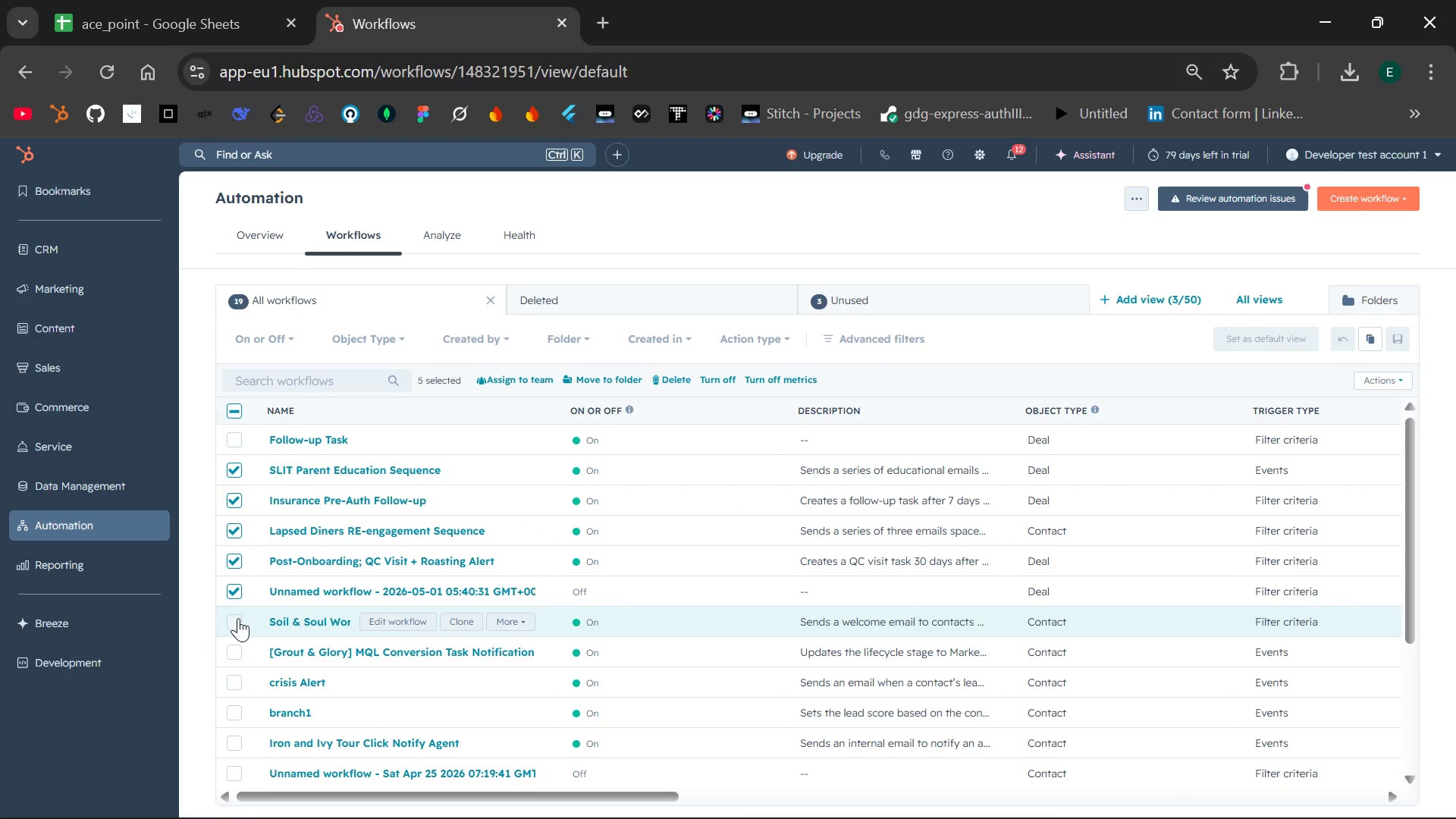 
left_click([238, 620])
 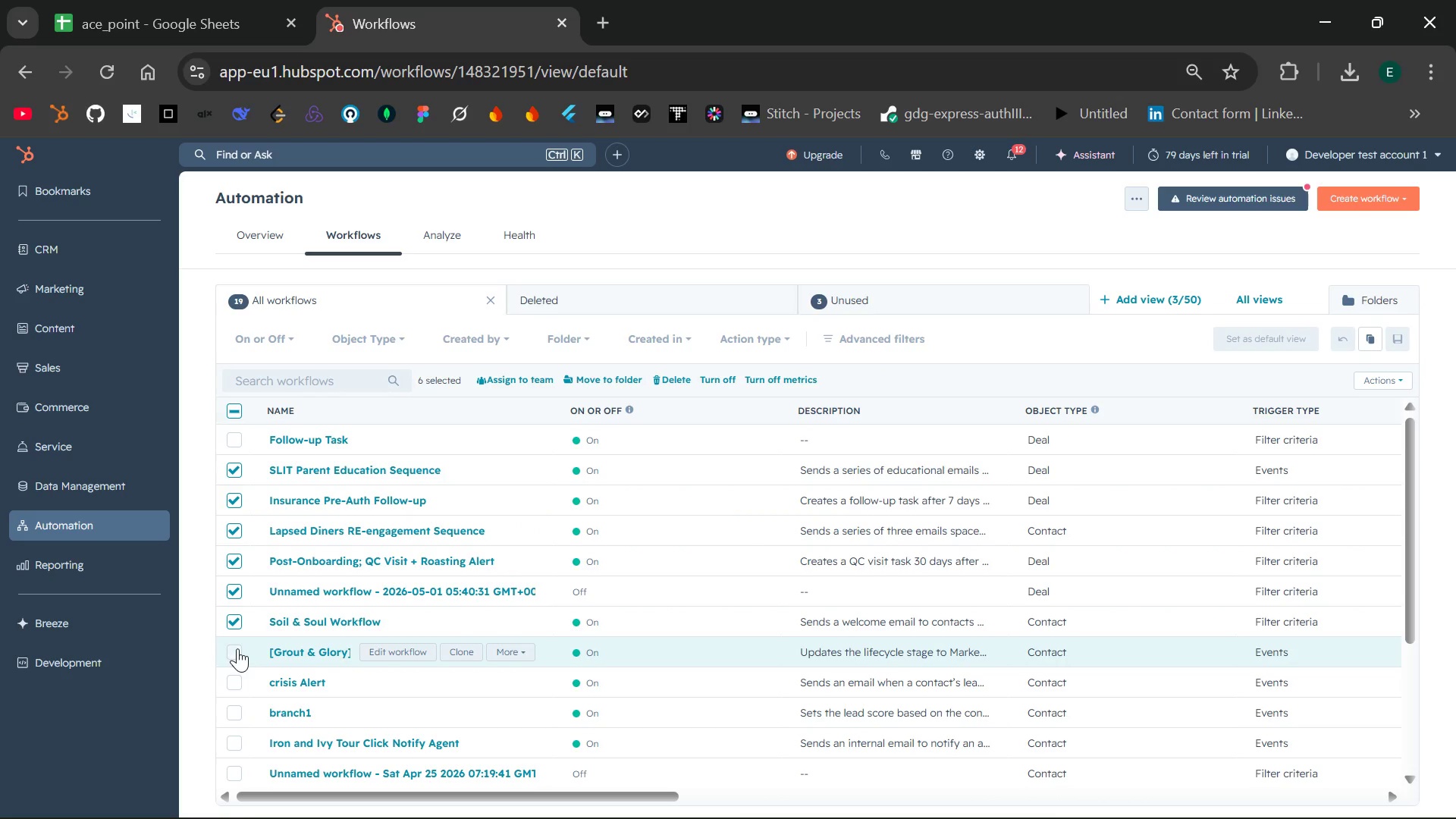 
left_click([237, 650])
 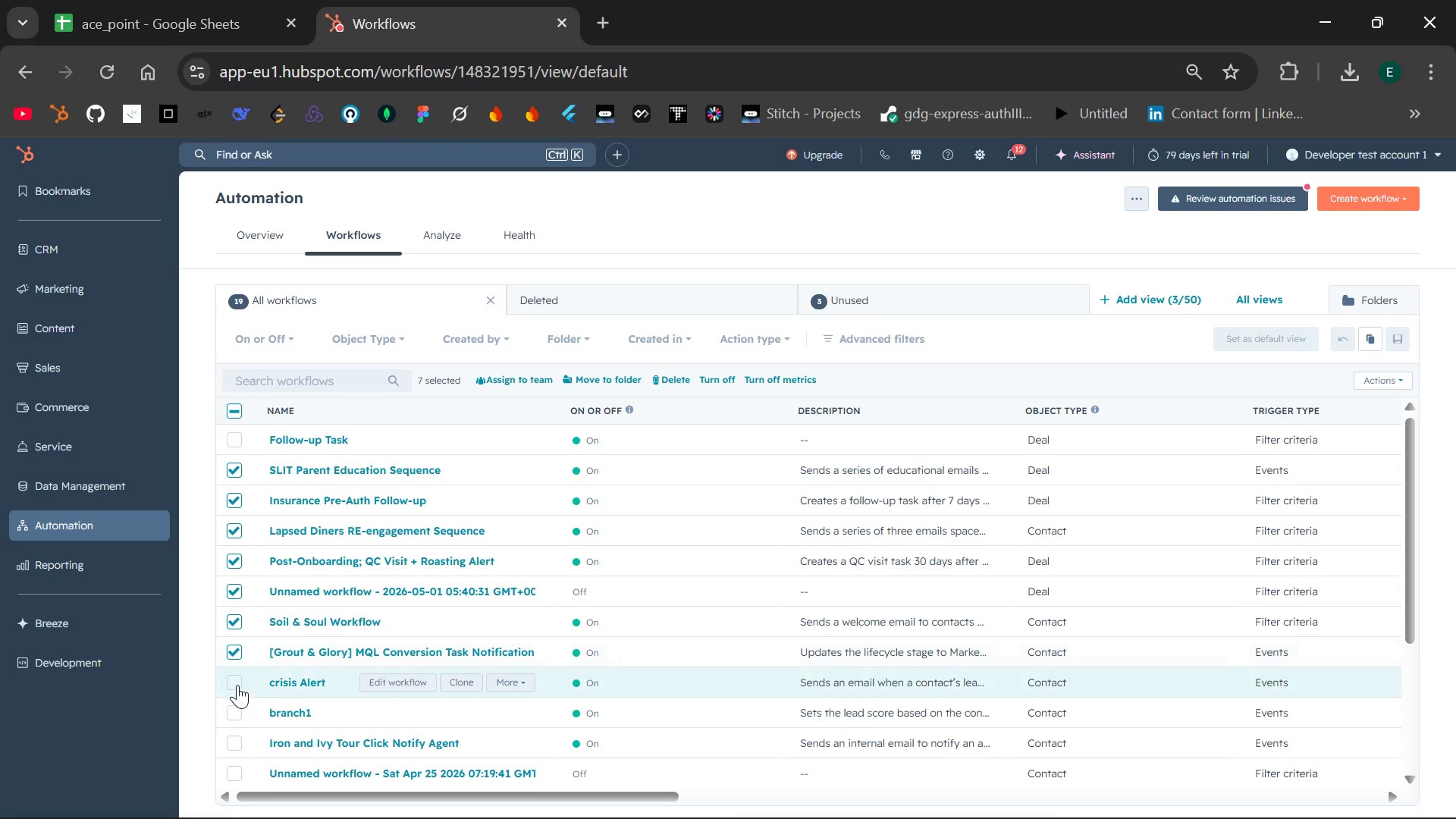 
left_click([237, 685])
 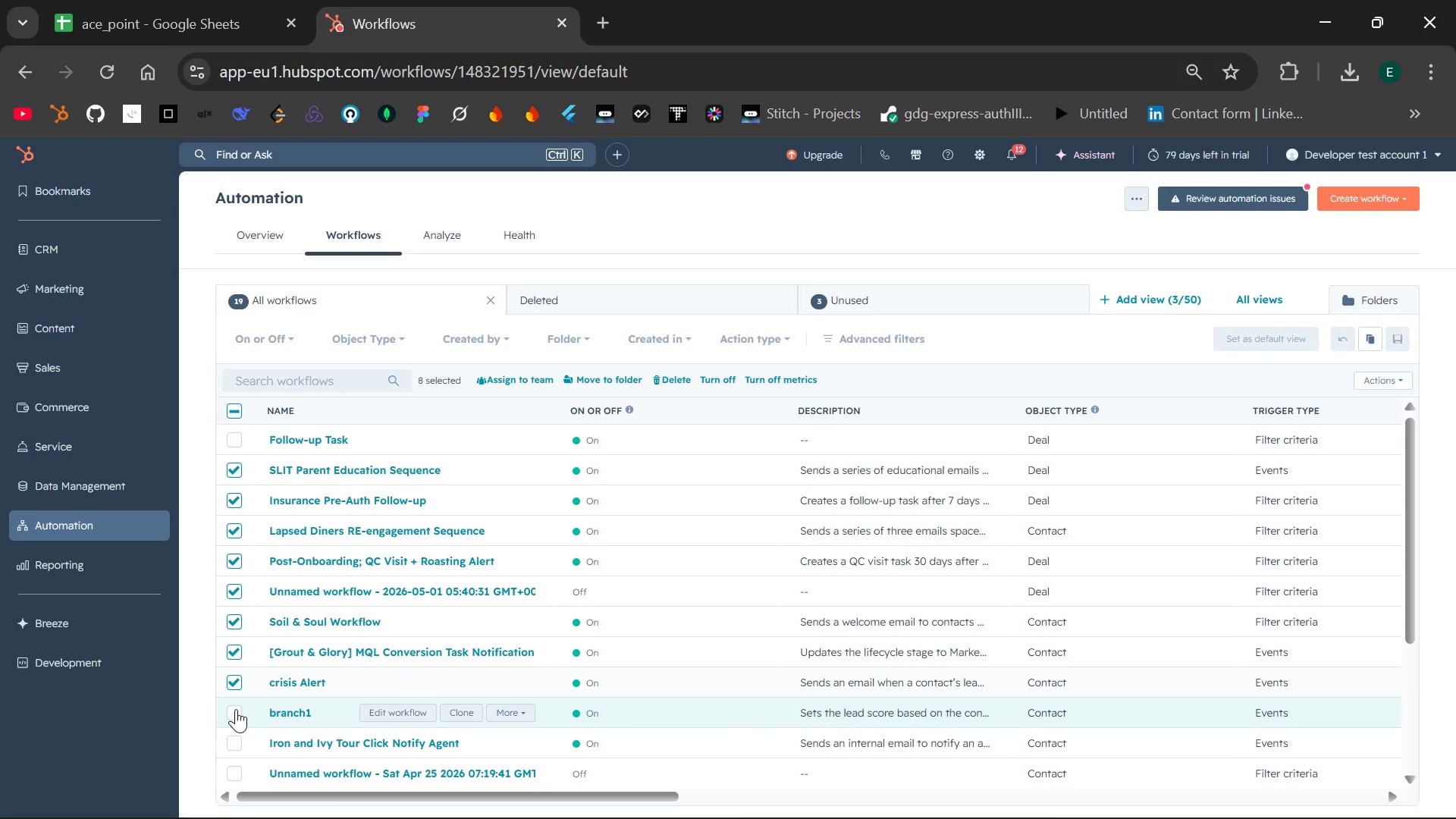 
left_click([235, 710])
 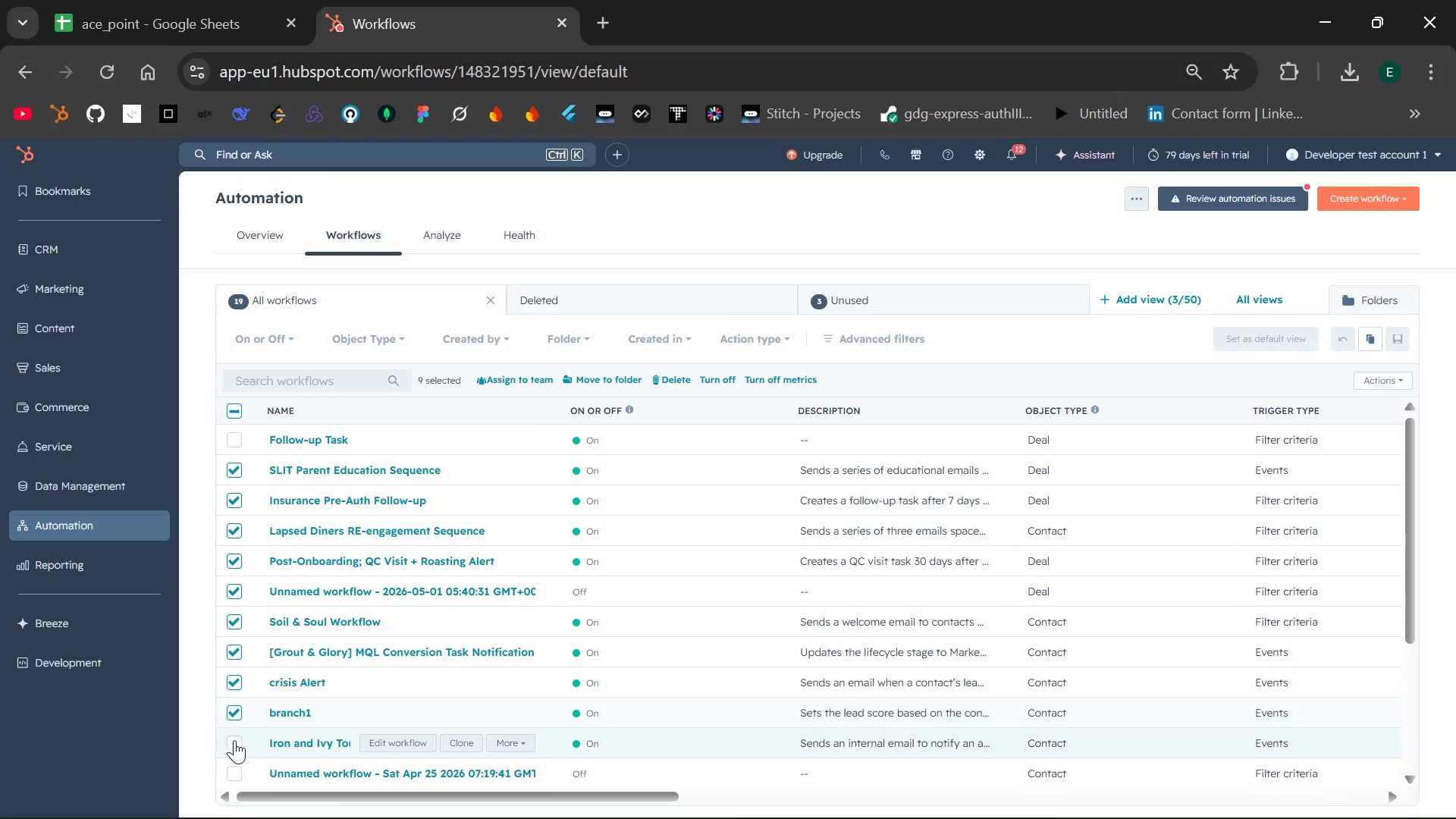 
left_click([234, 742])
 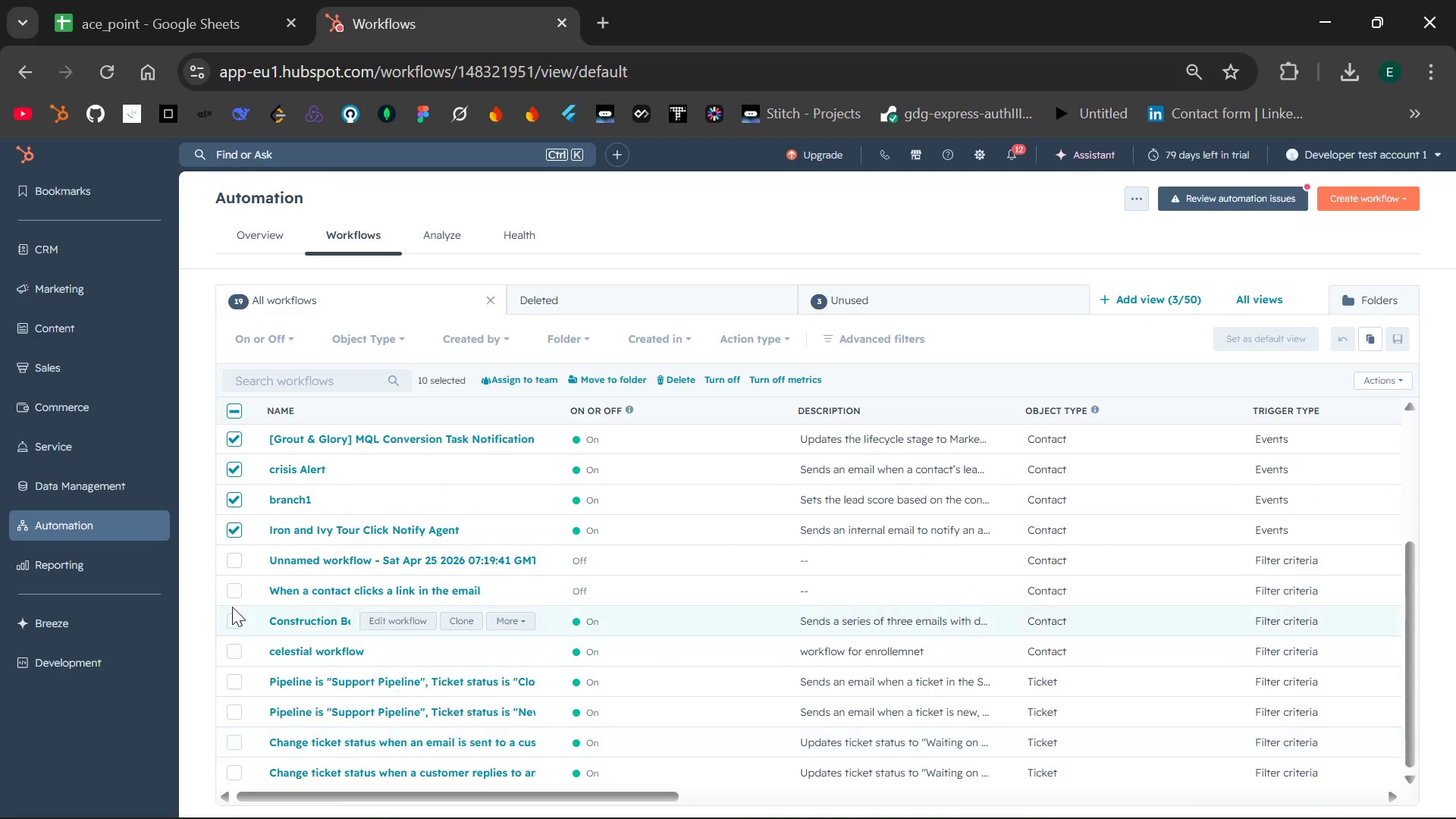 
left_click([234, 557])
 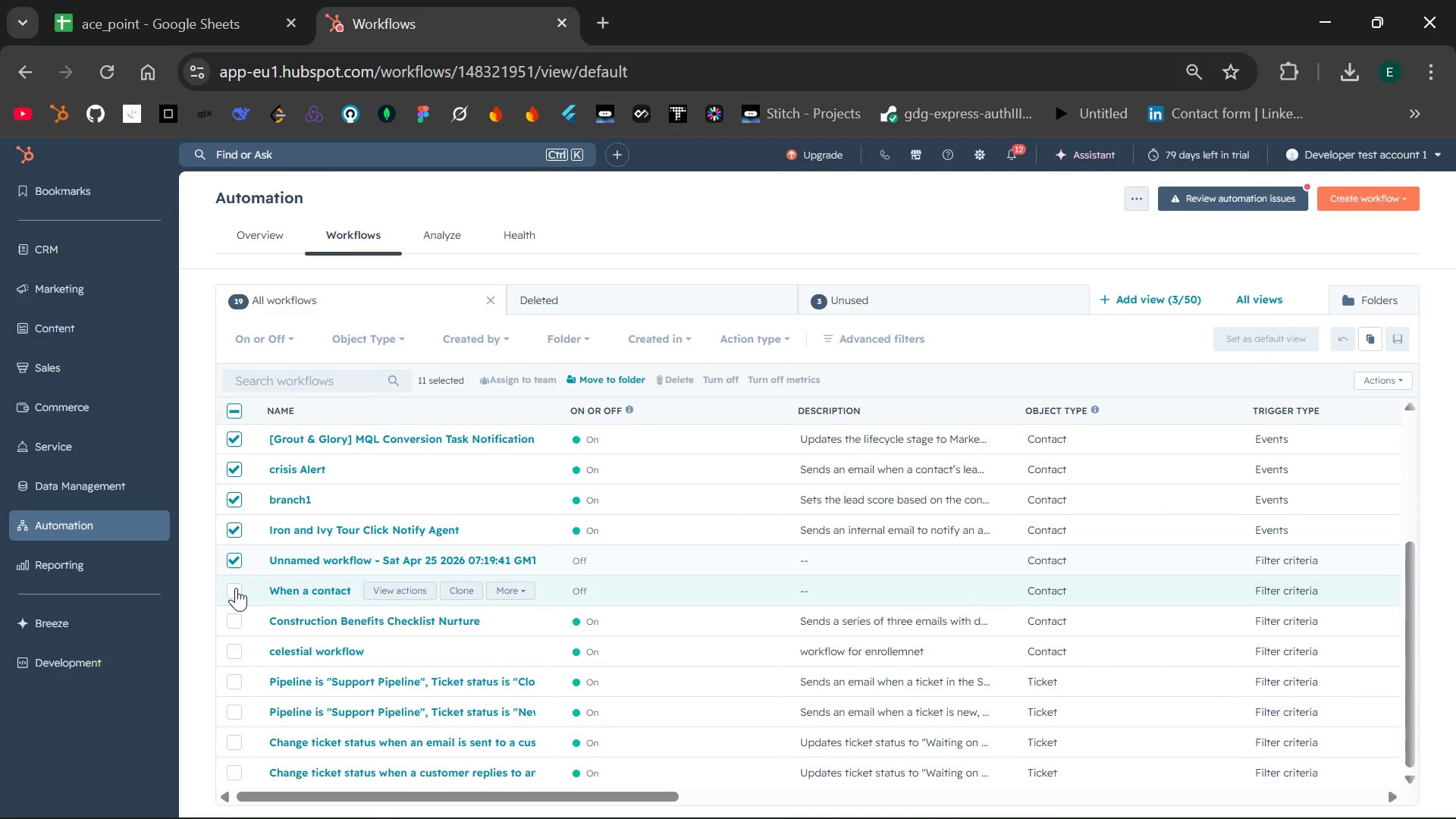 
left_click([236, 588])
 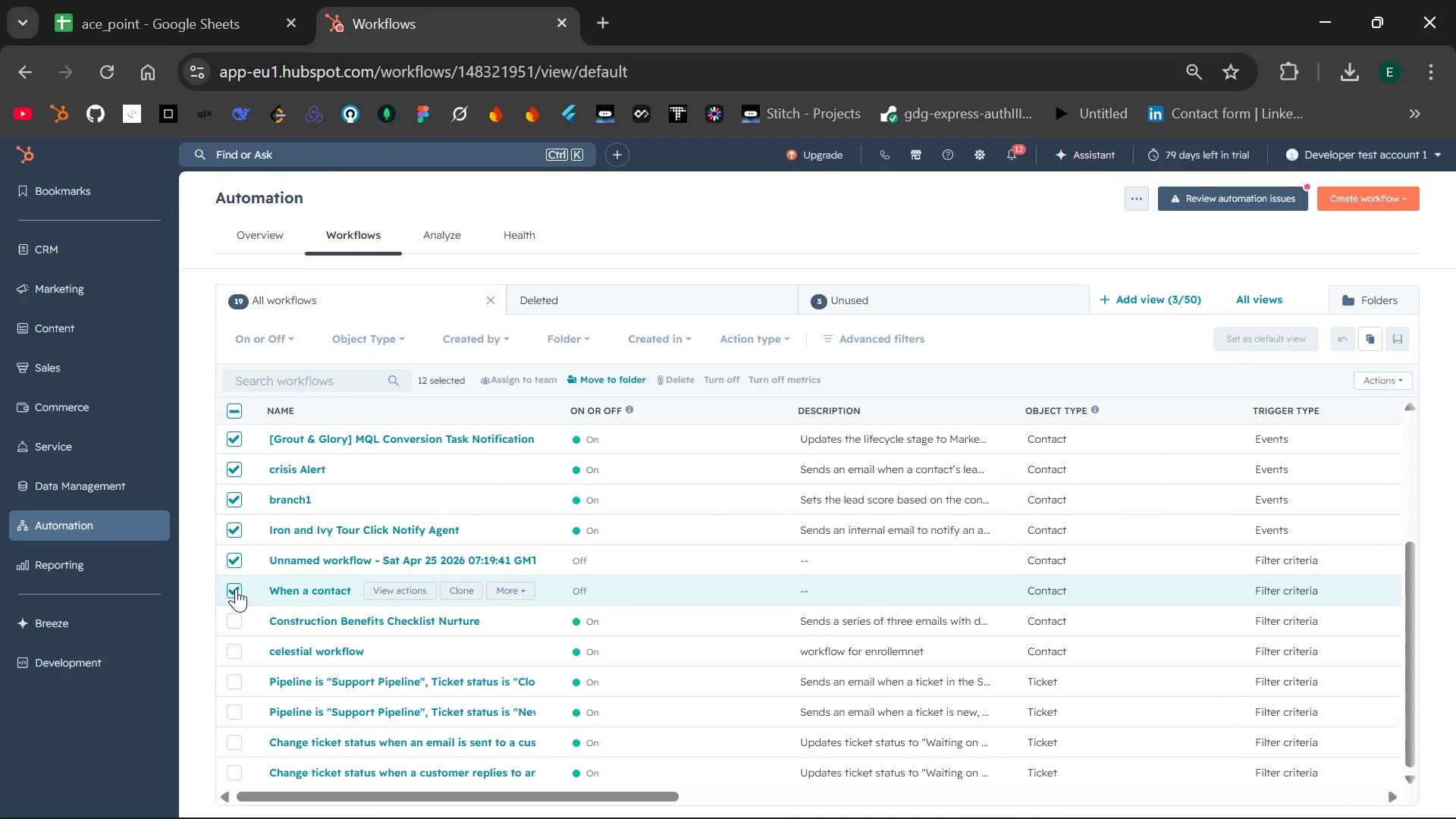 
left_click([236, 588])
 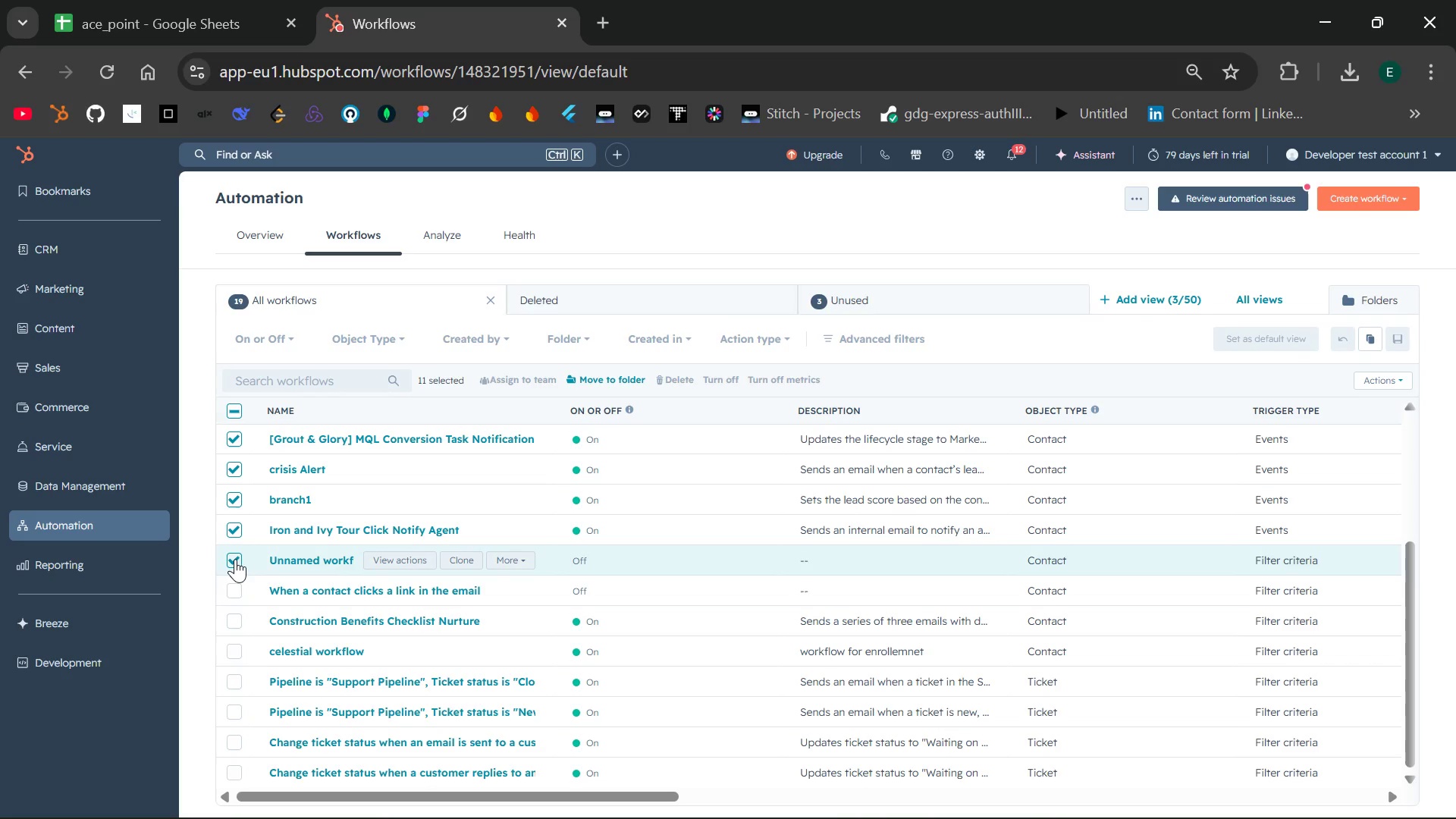 
left_click([235, 558])
 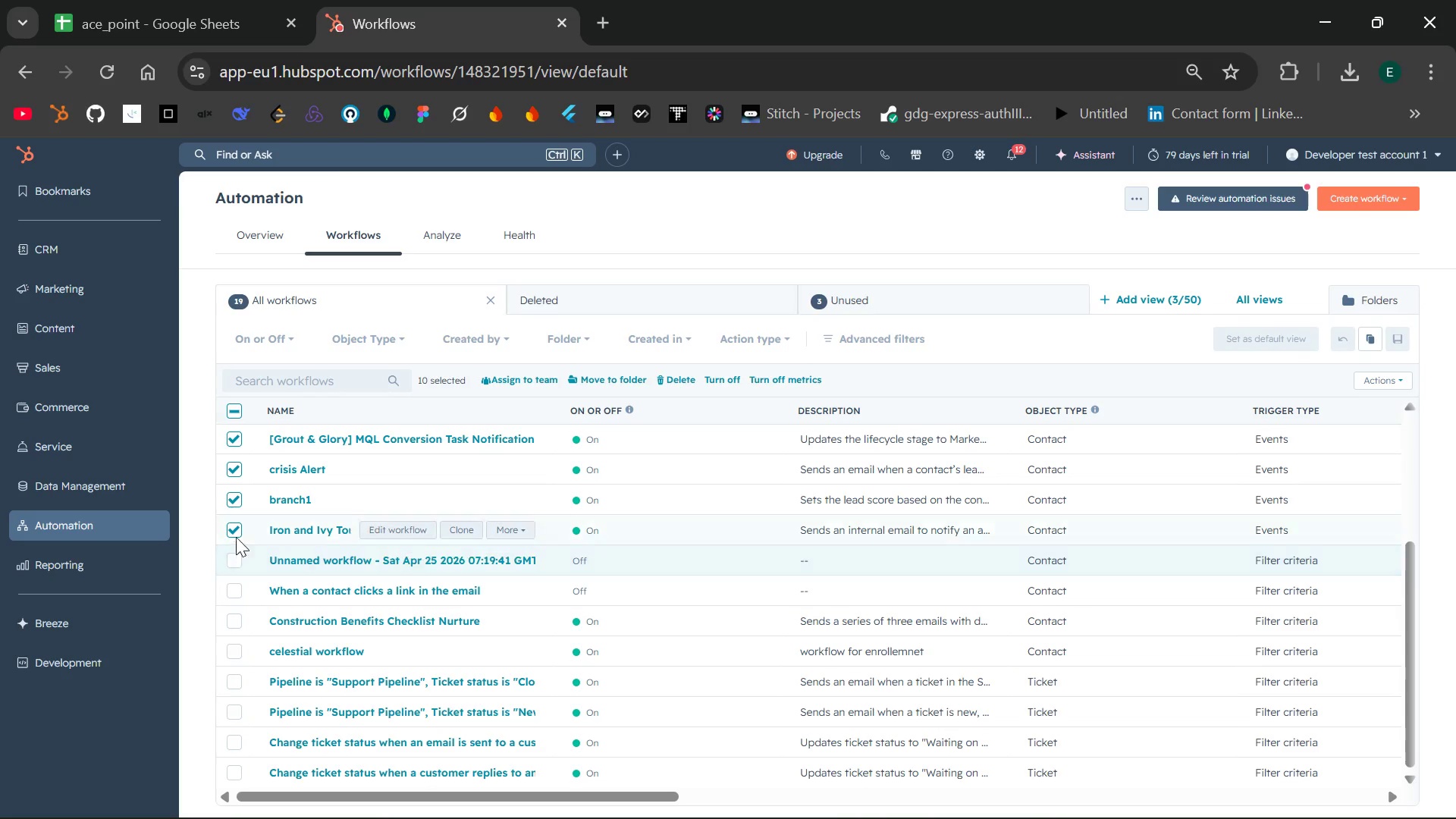 
left_click([236, 532])
 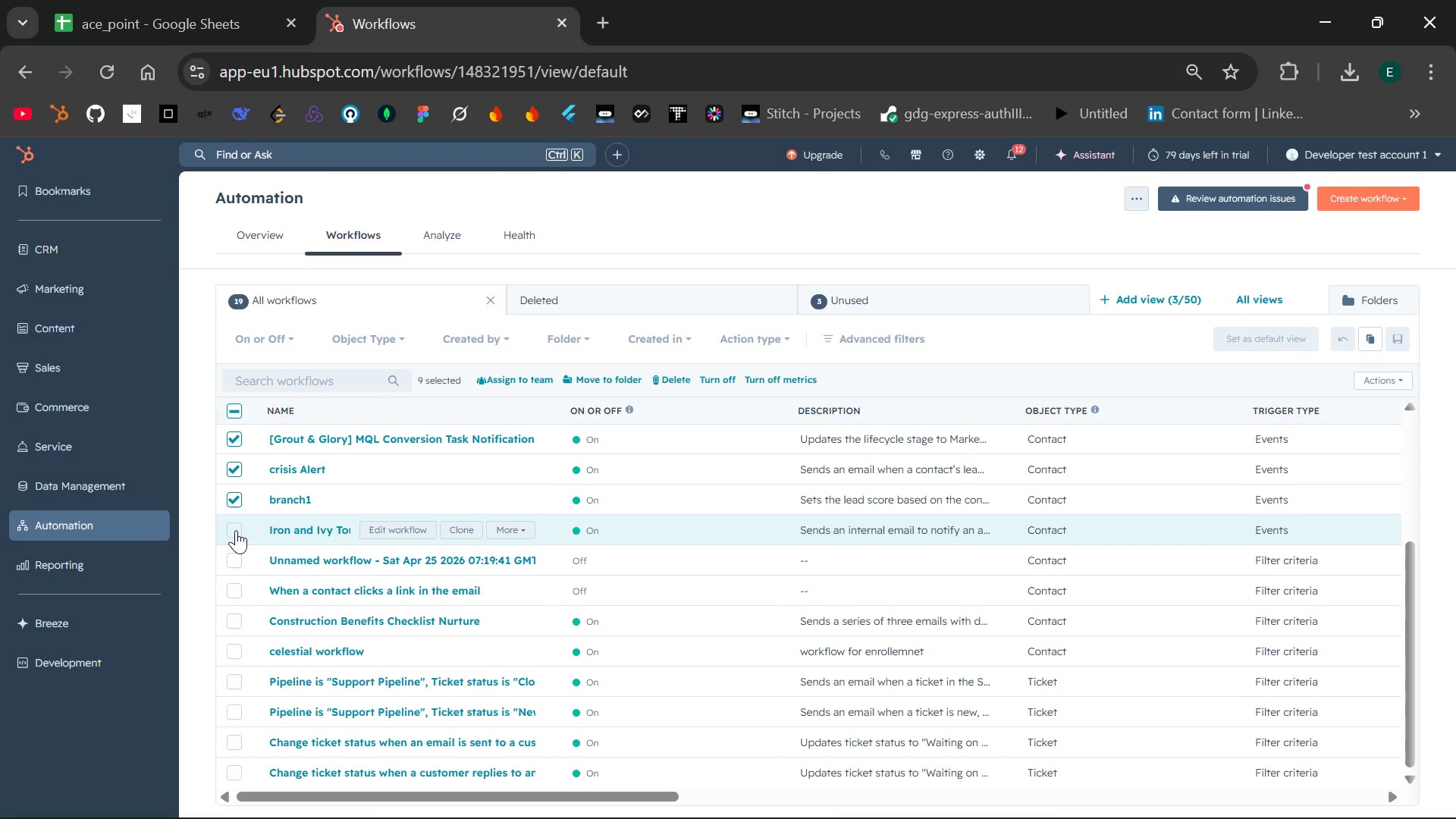 
left_click([236, 529])
 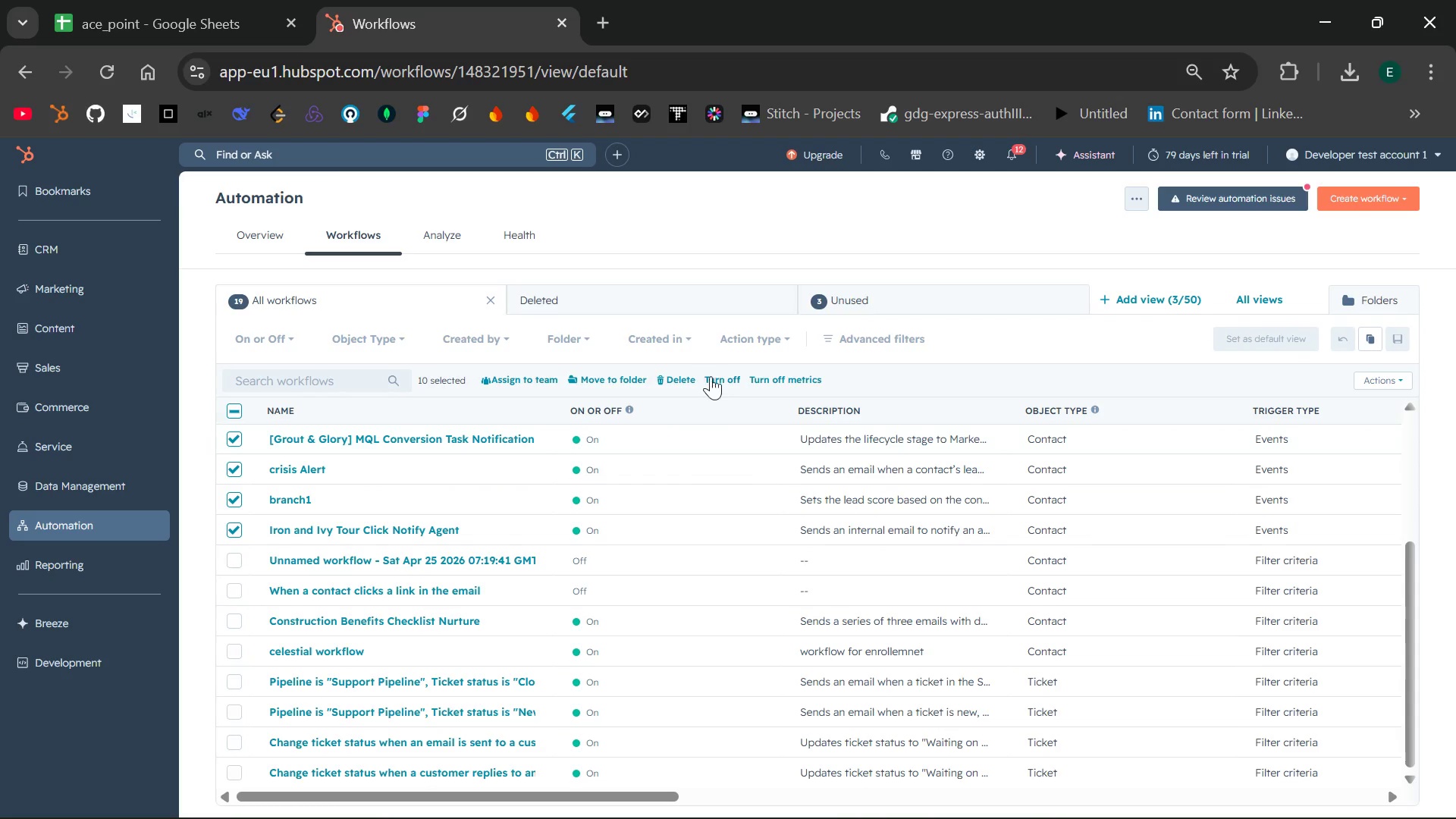 
left_click([720, 375])
 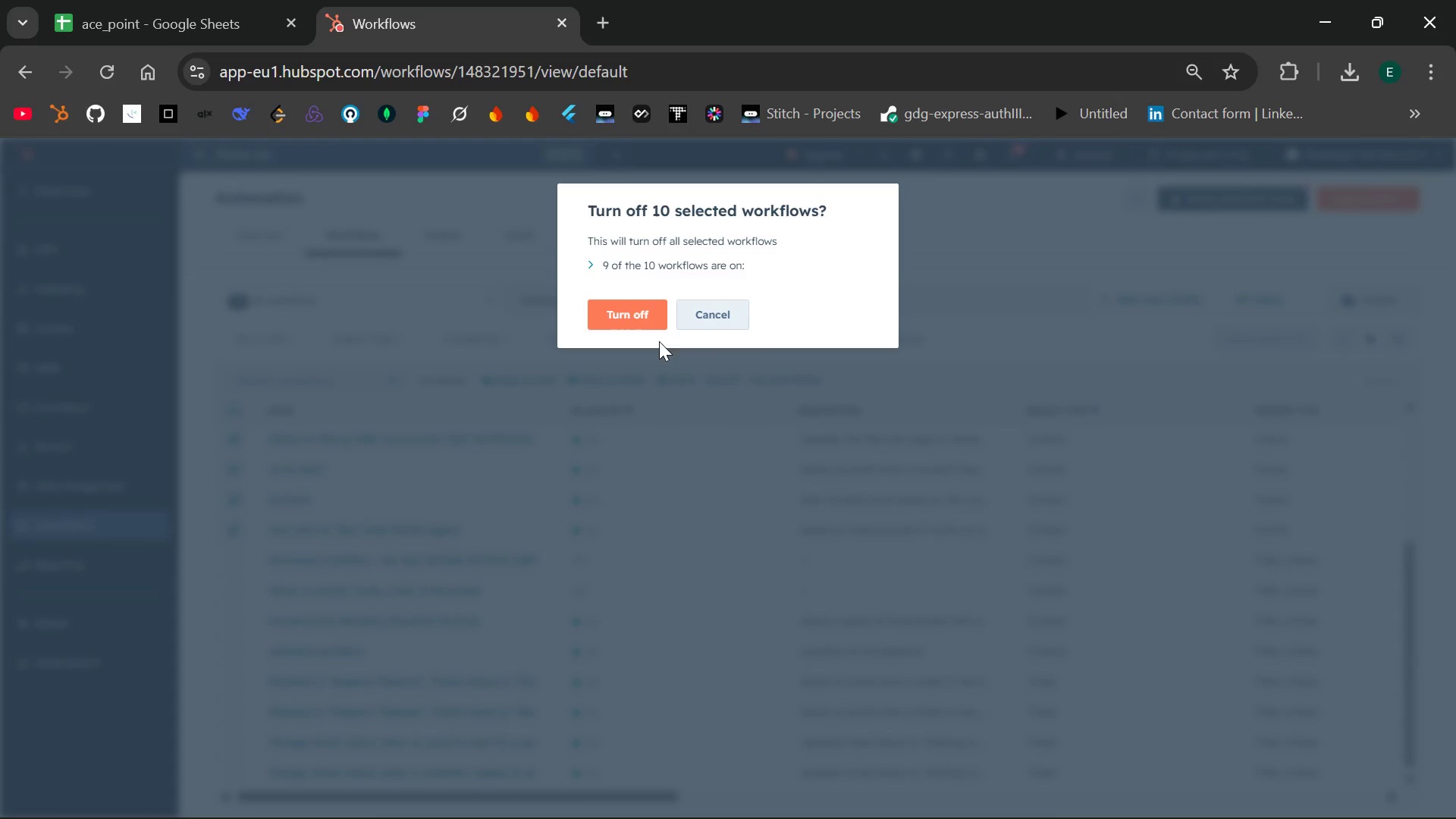 
left_click([640, 332])
 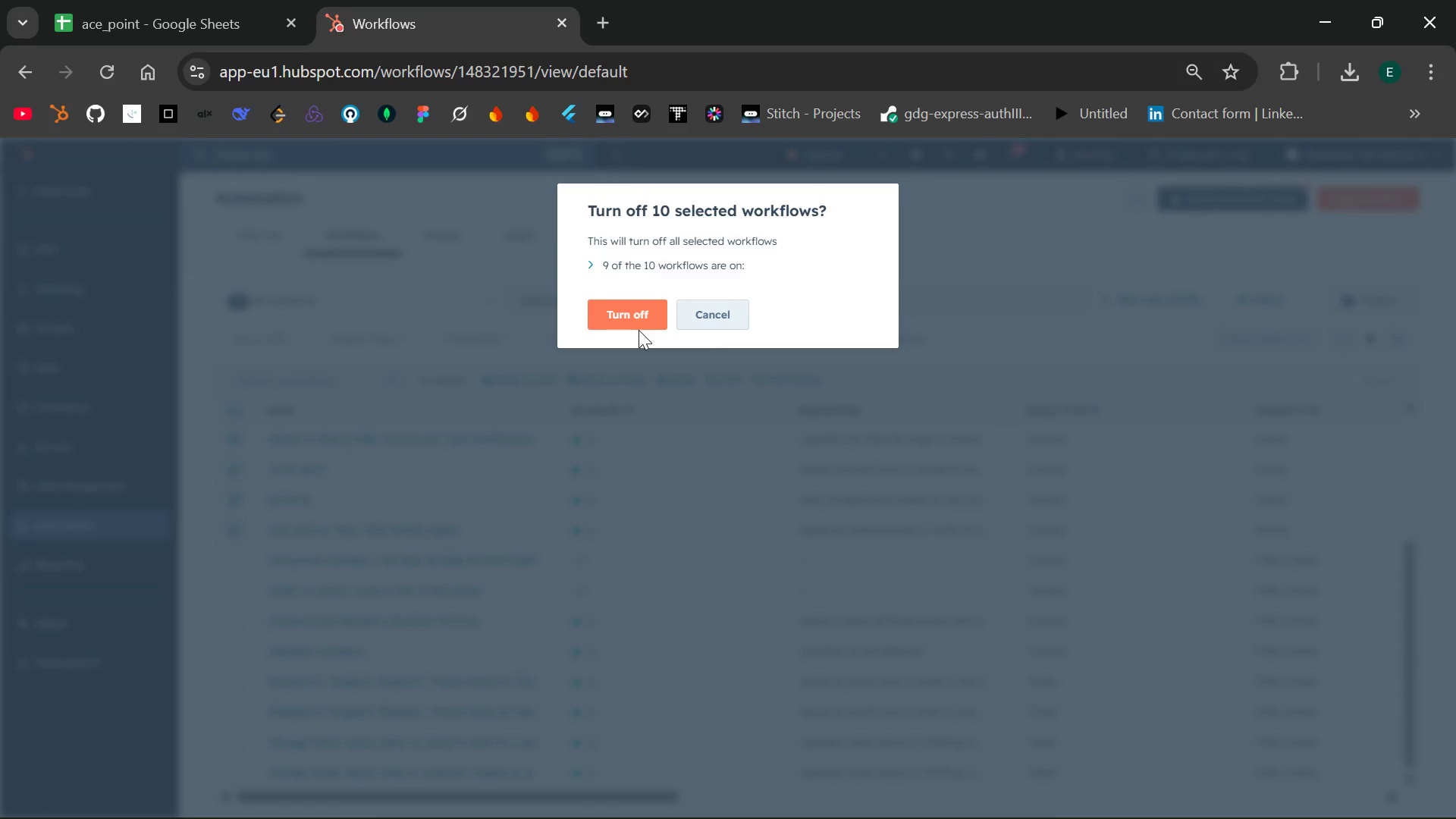 
left_click([630, 311])
 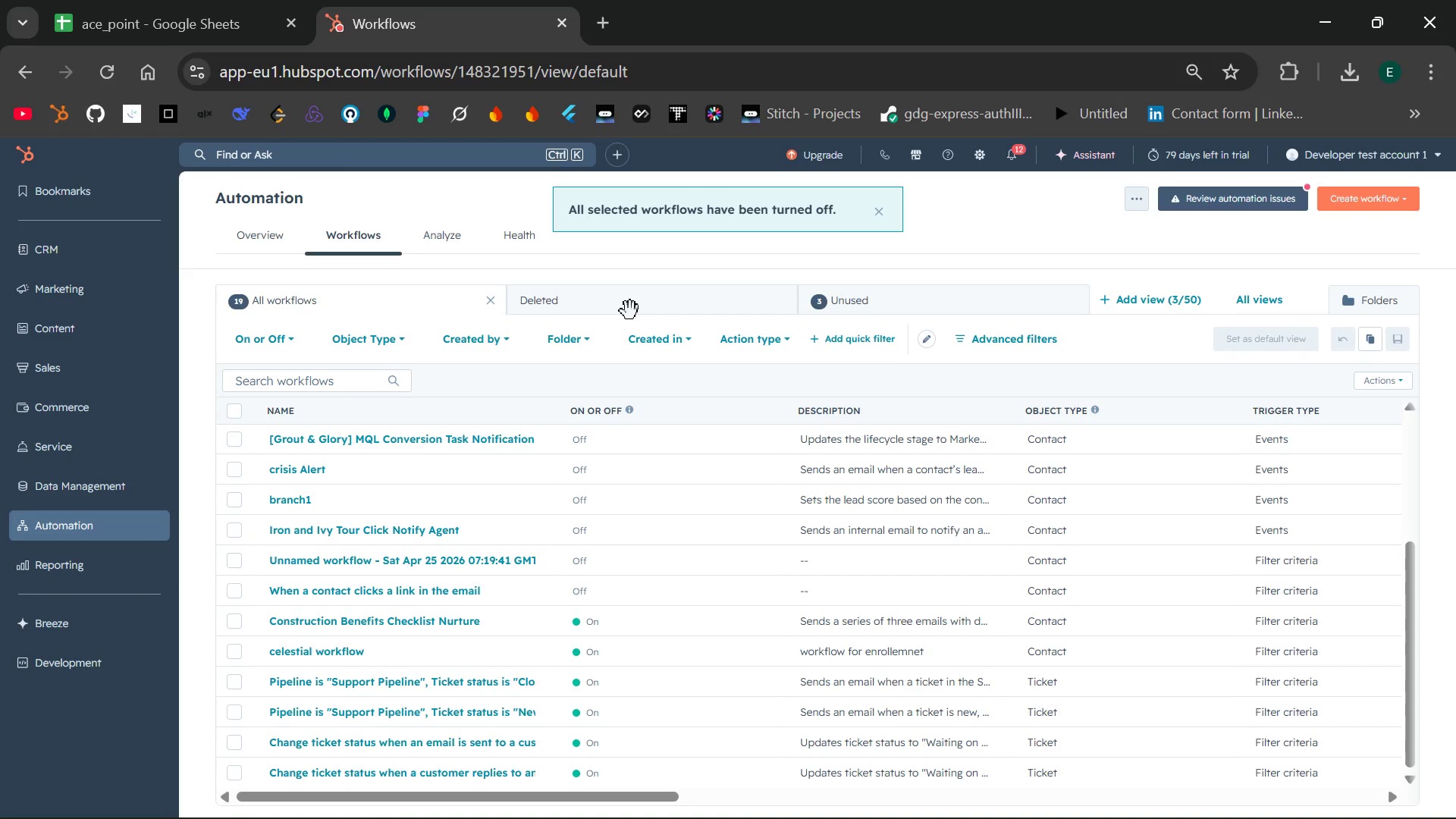 
mouse_move([456, 618])
 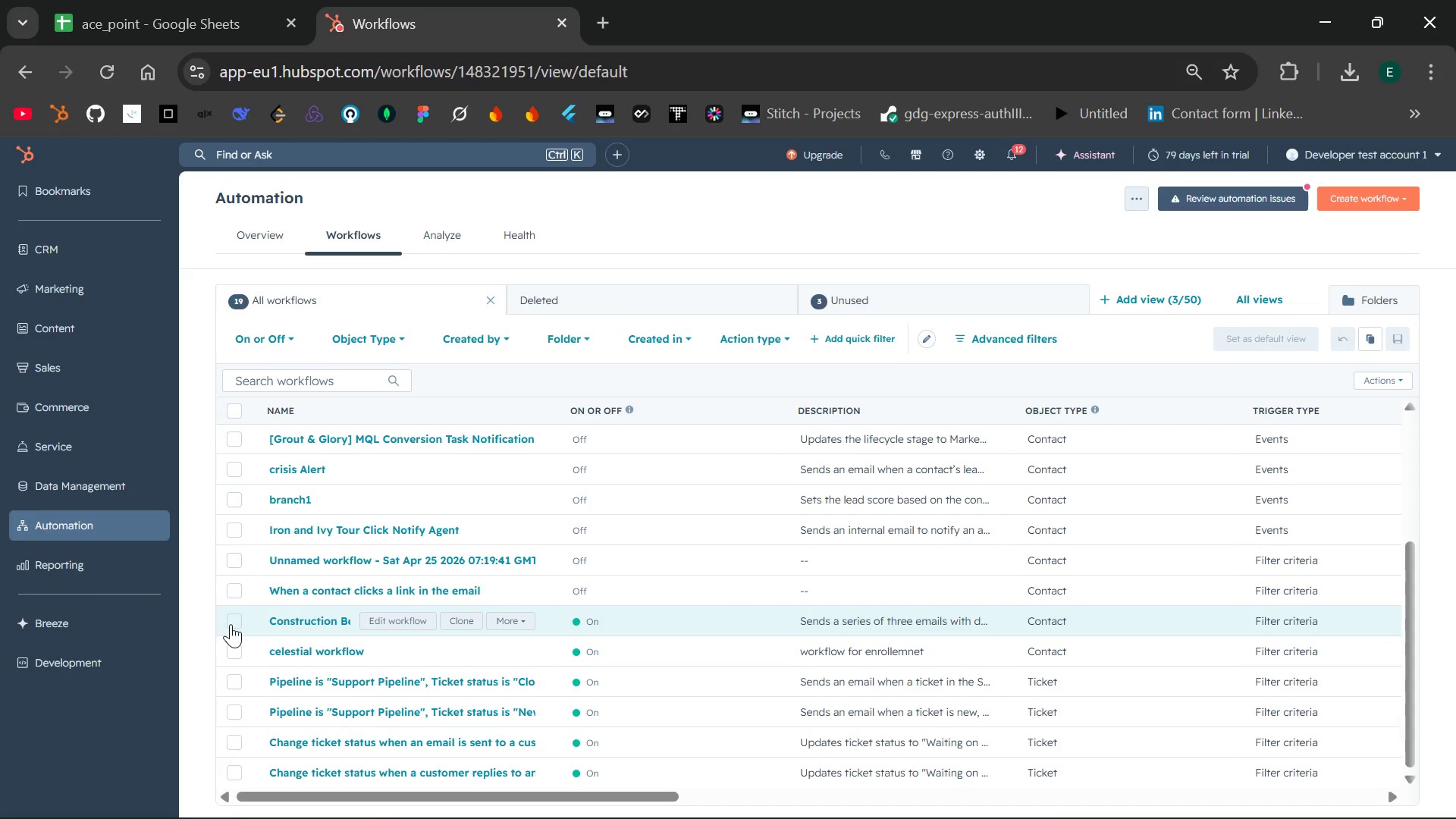 
left_click([231, 624])
 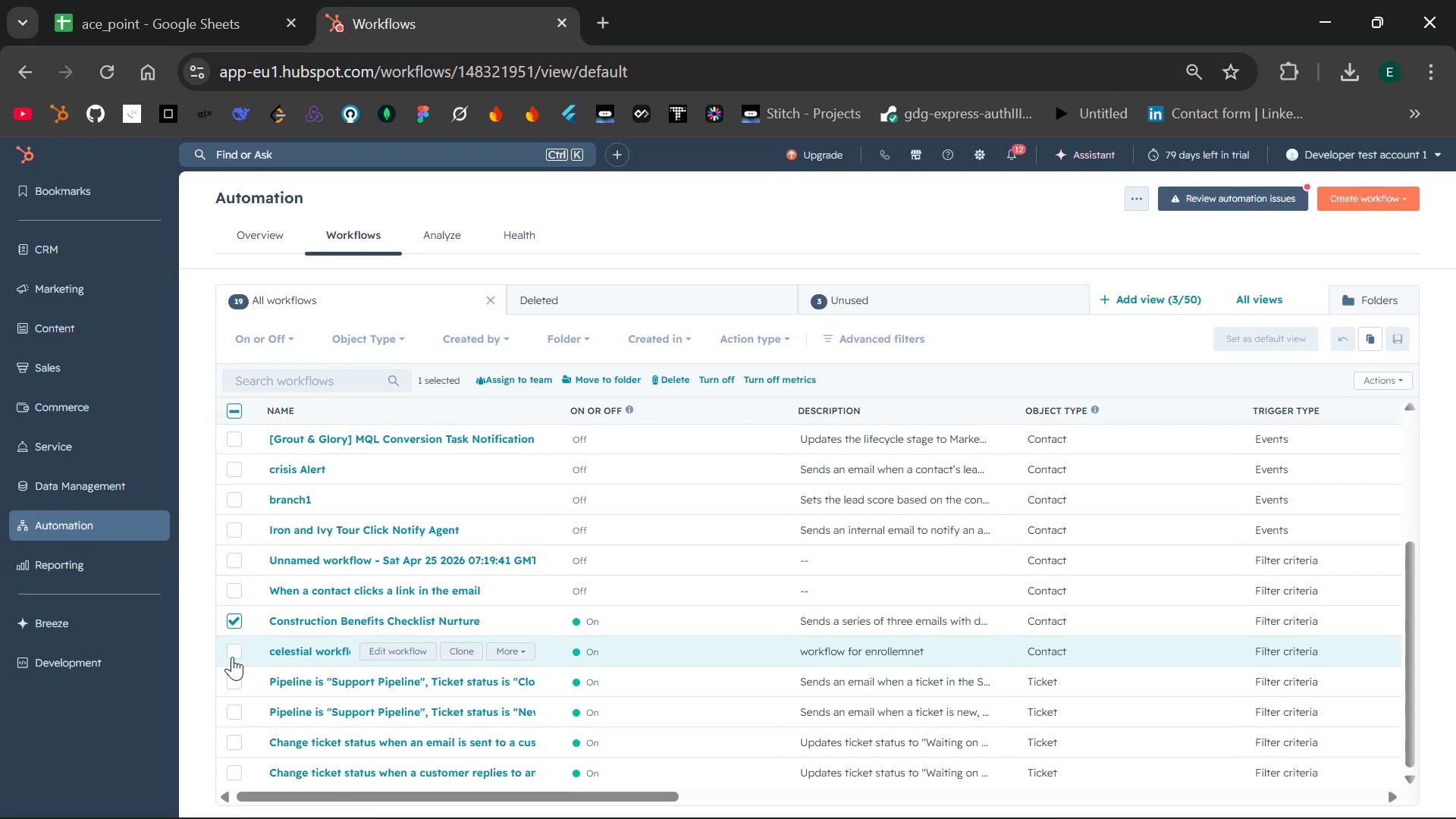 
left_click([231, 653])
 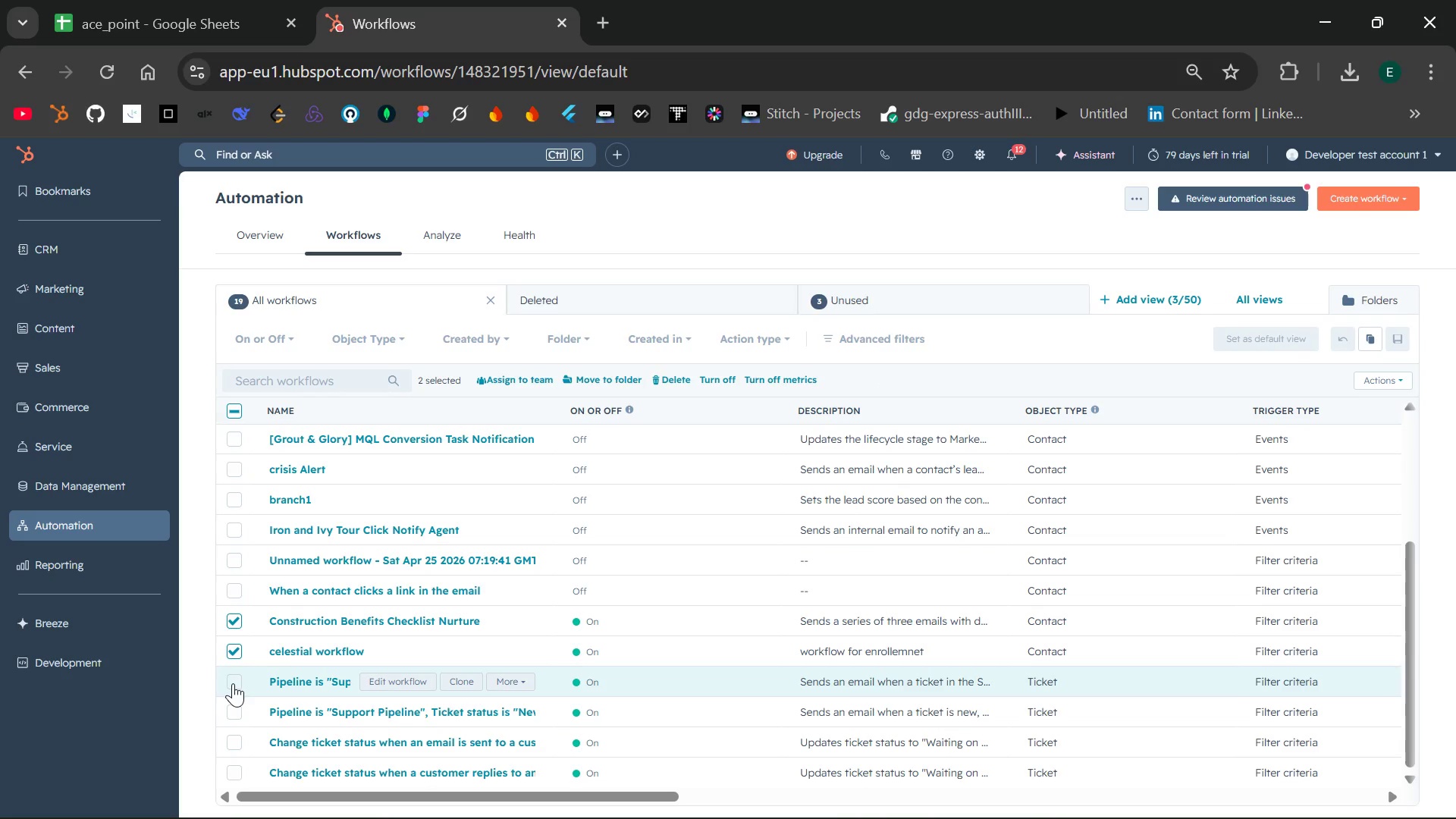 
left_click([233, 683])
 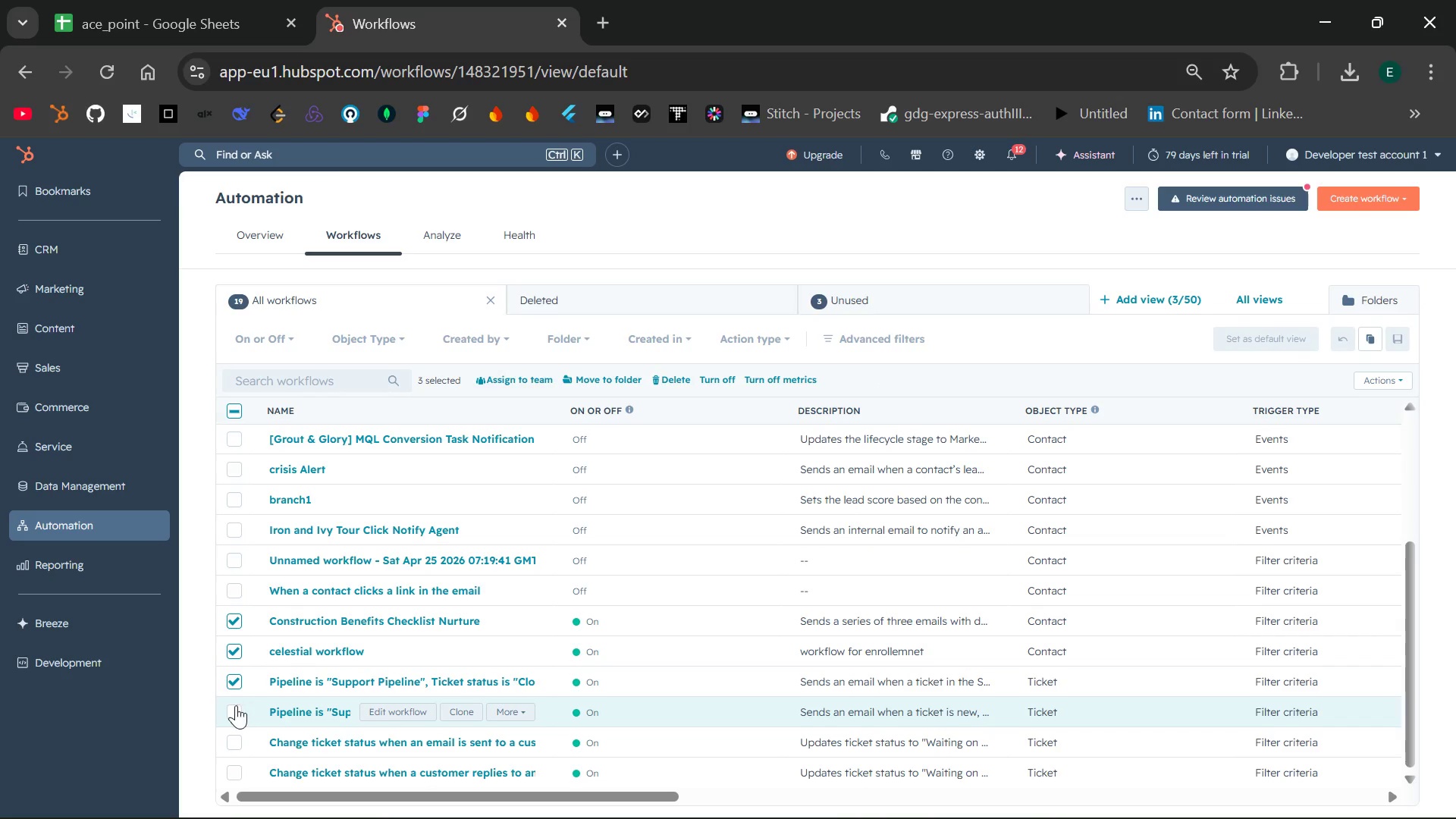 
left_click([234, 711])
 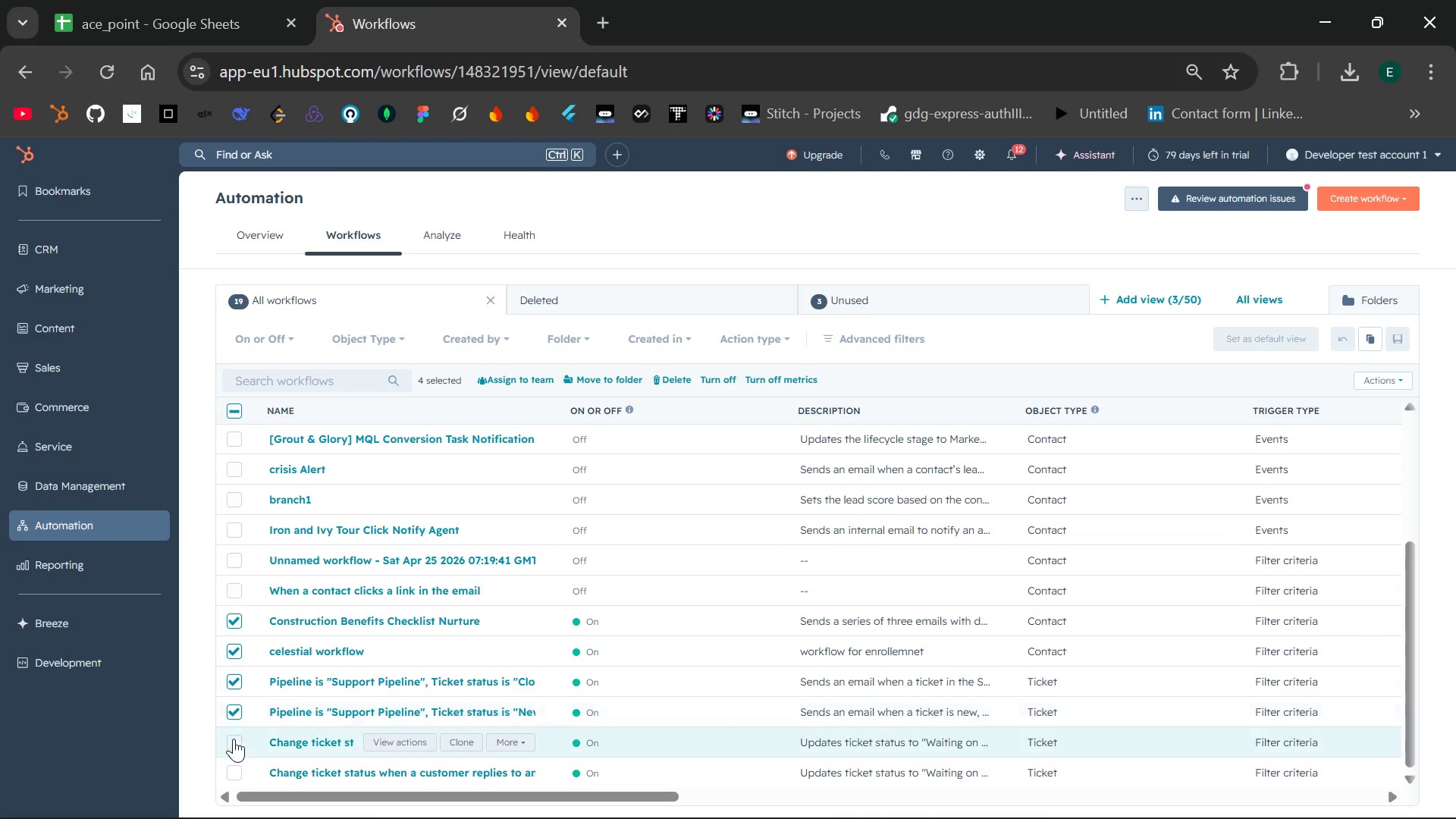 
left_click([234, 739])
 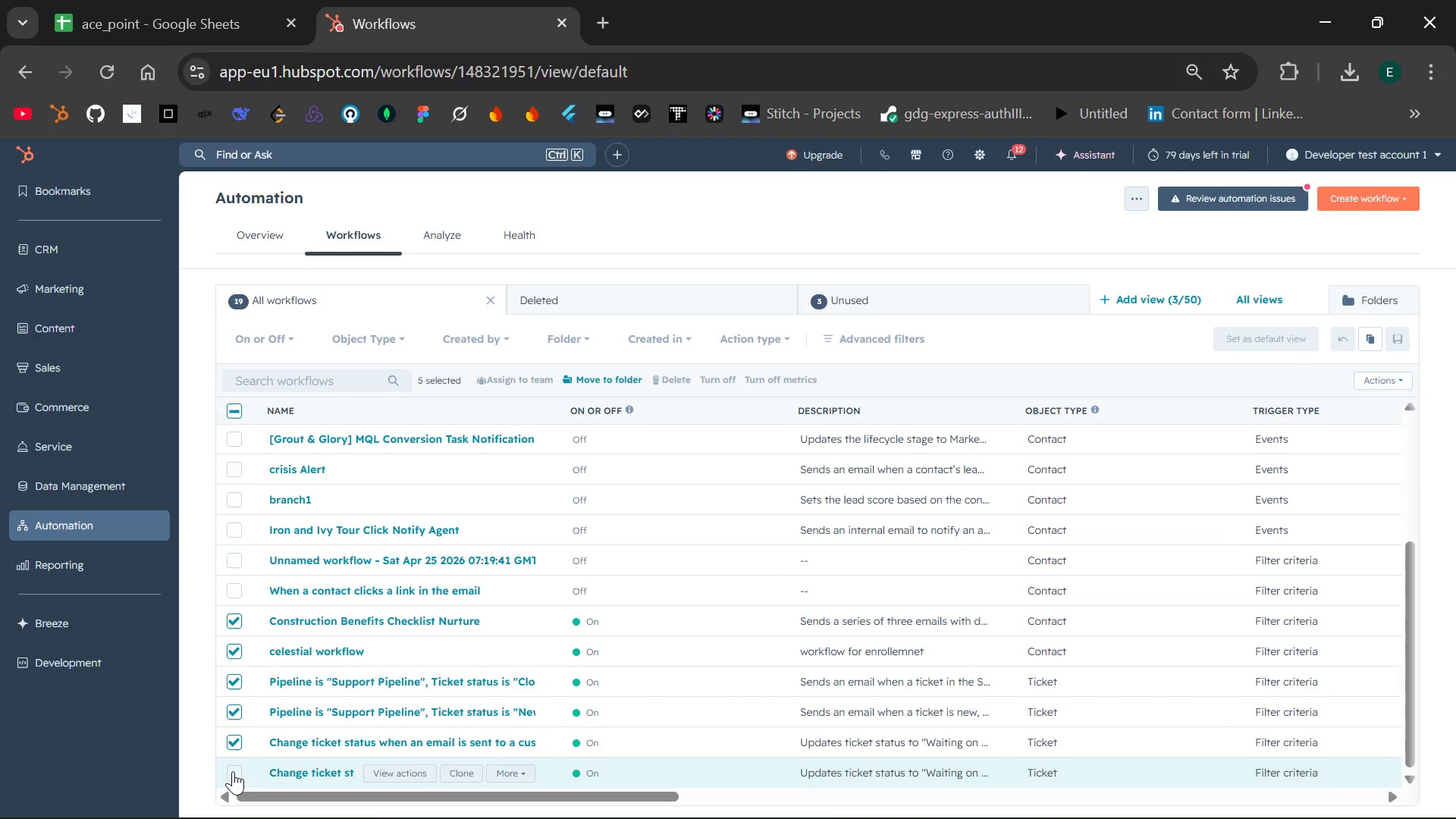 
left_click([233, 771])
 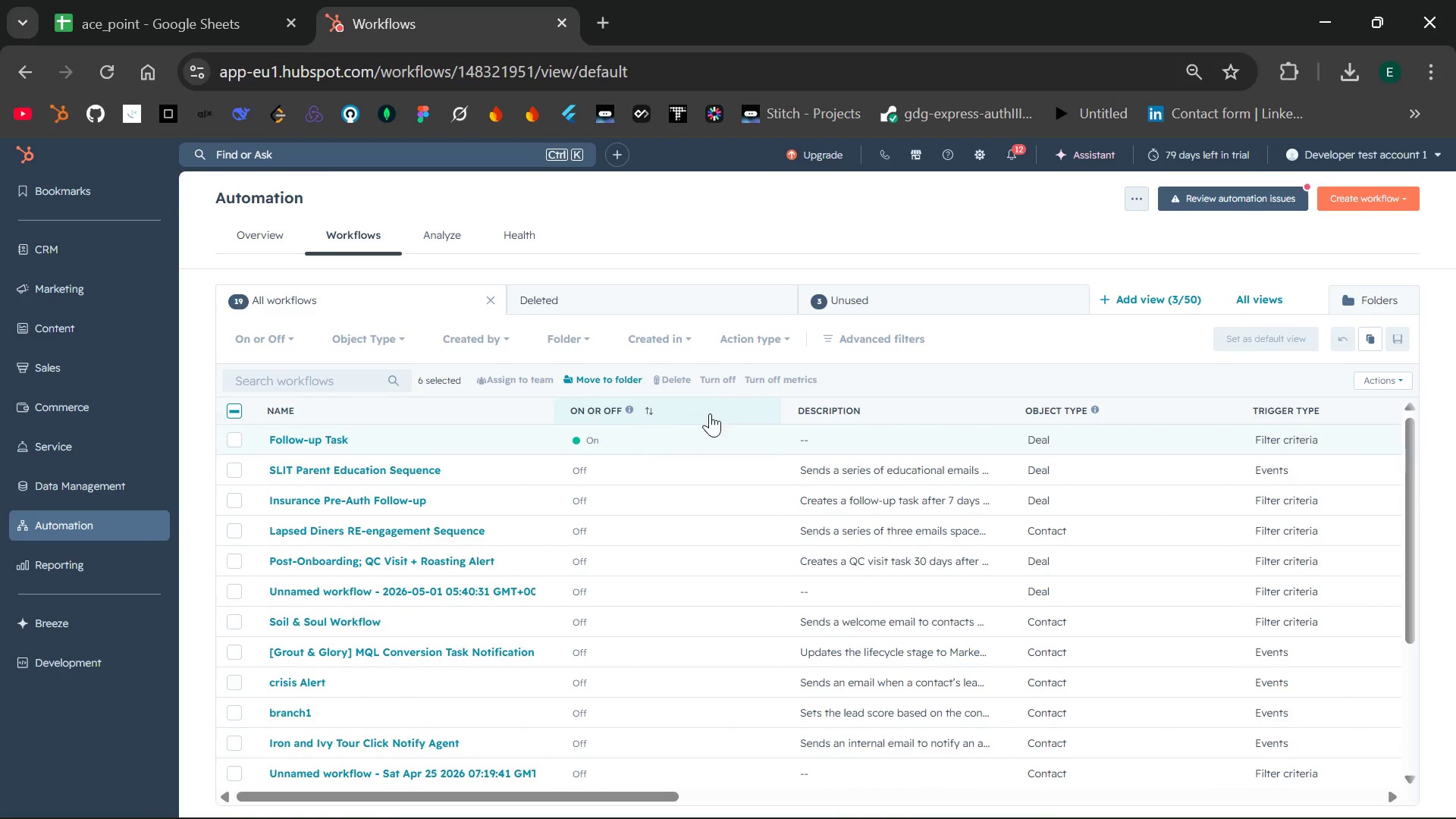 
wait(9.12)
 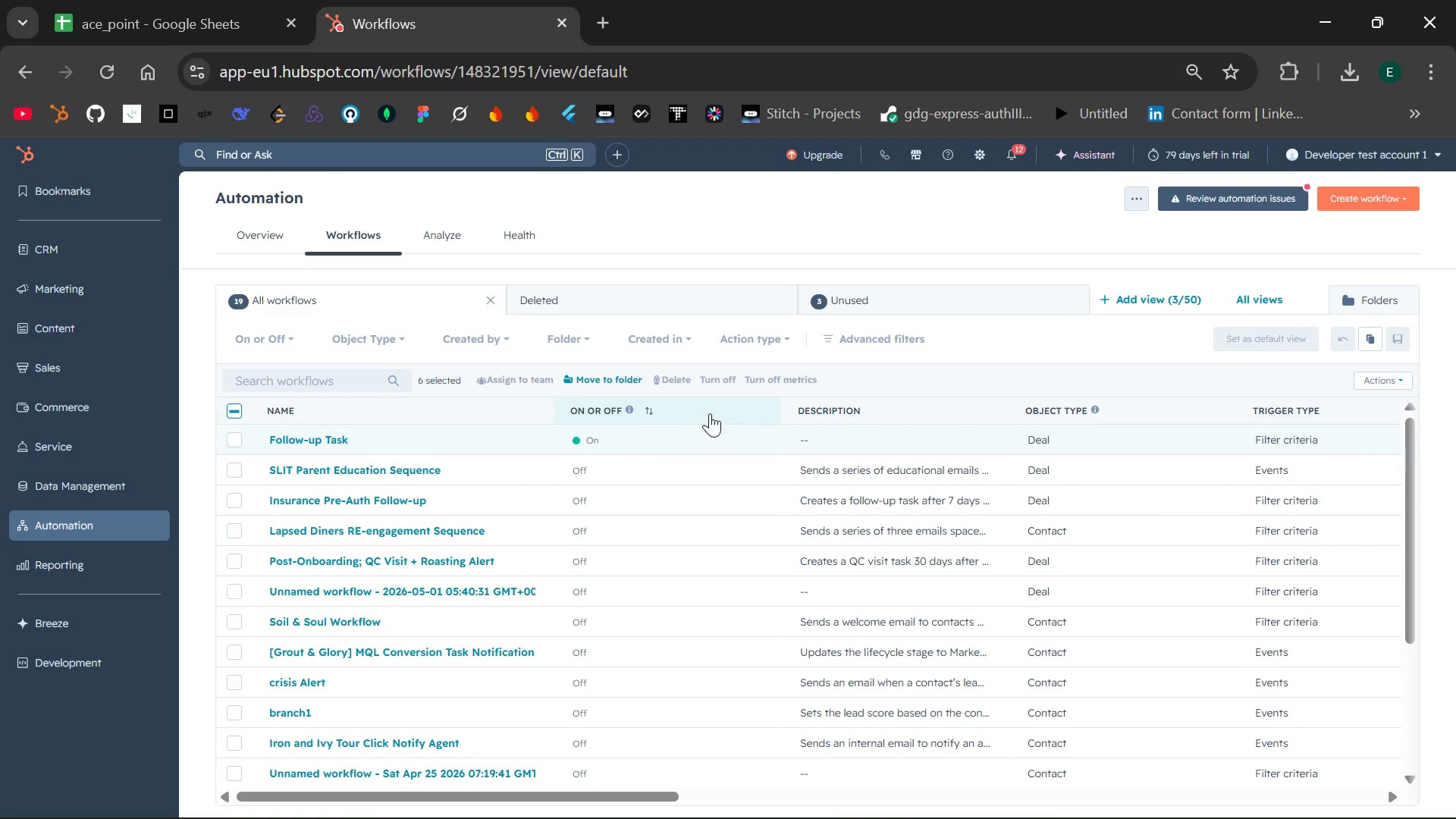 
left_click([231, 769])
 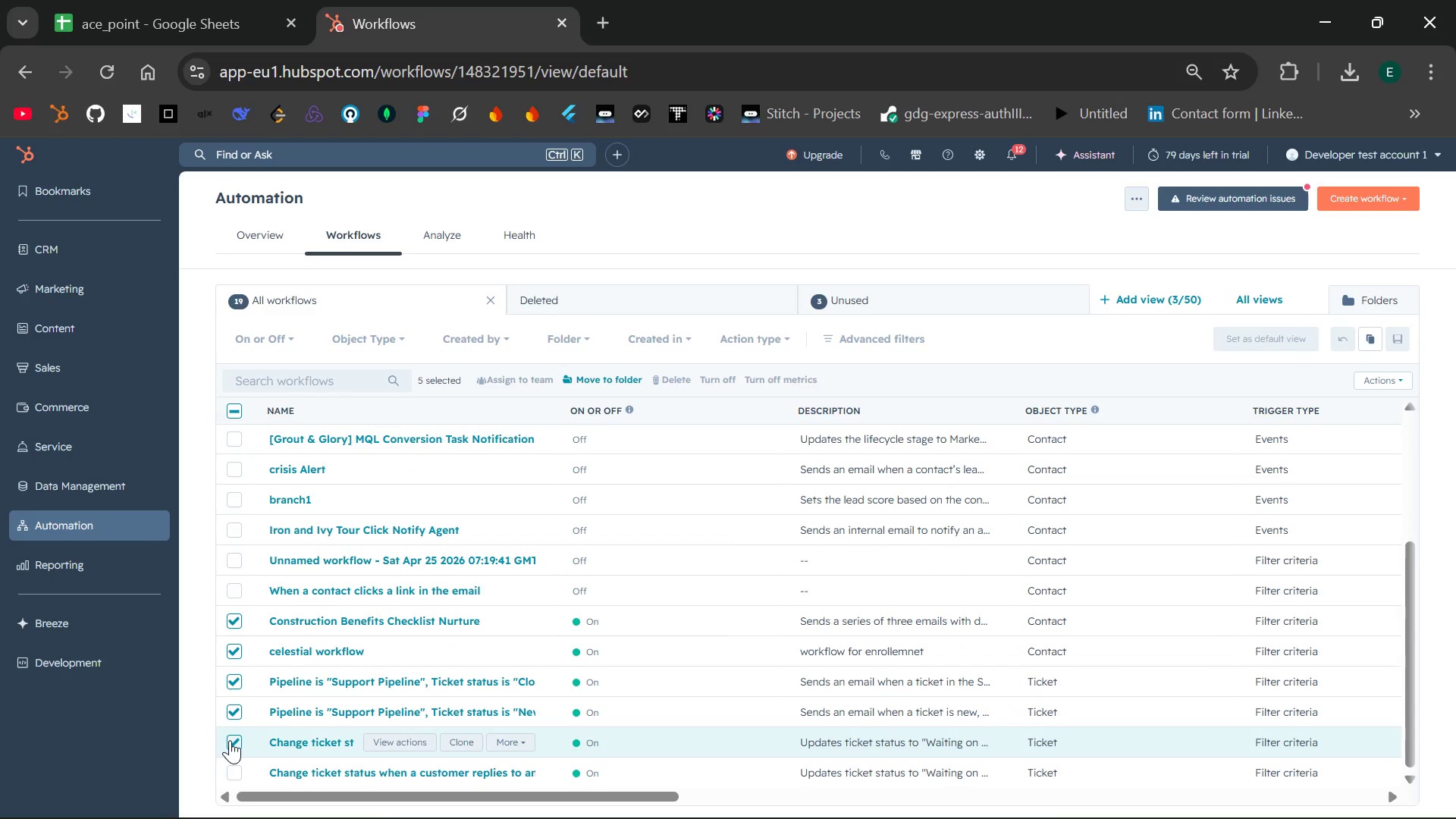 
left_click([230, 740])
 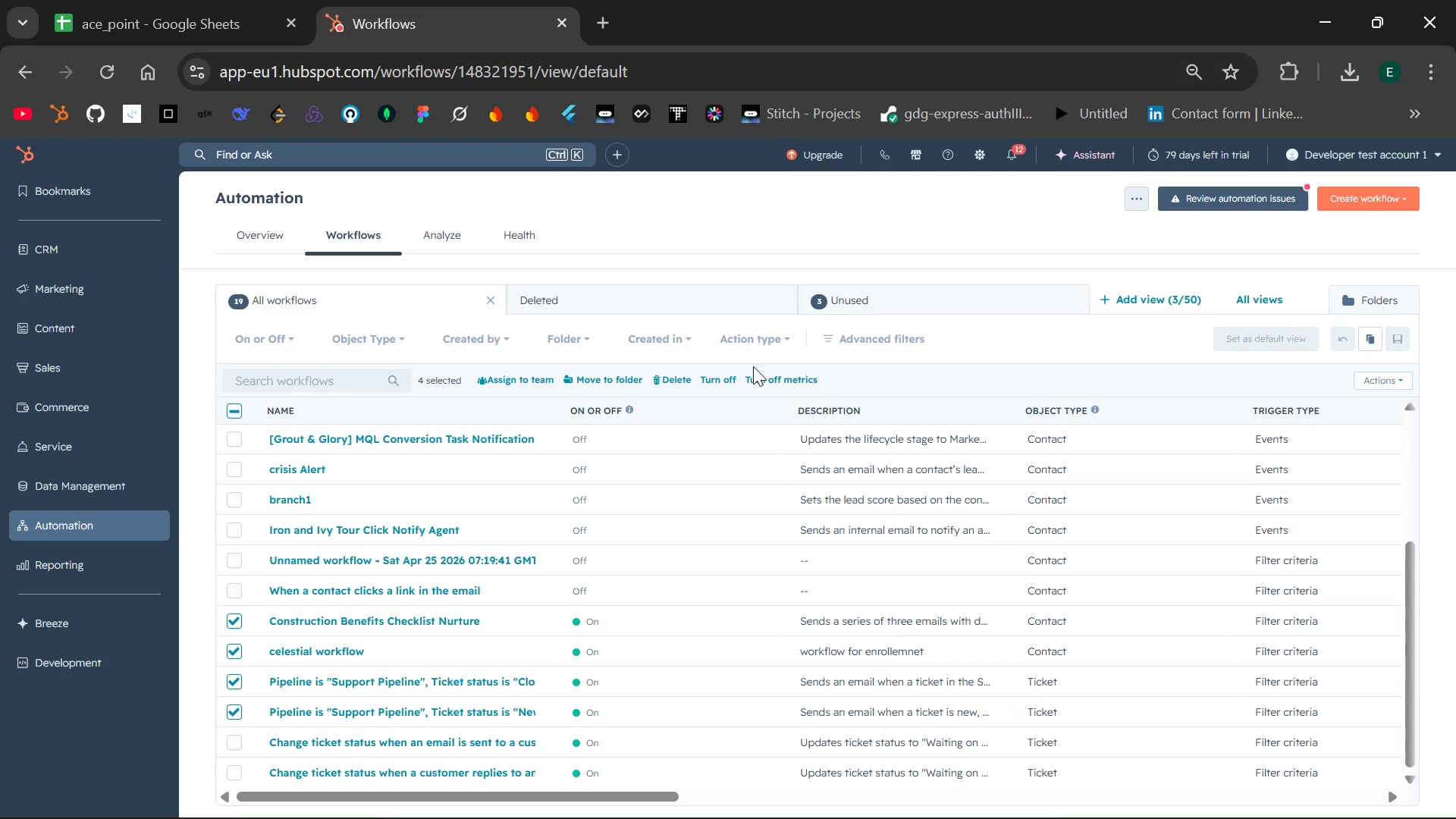 
left_click([717, 378])
 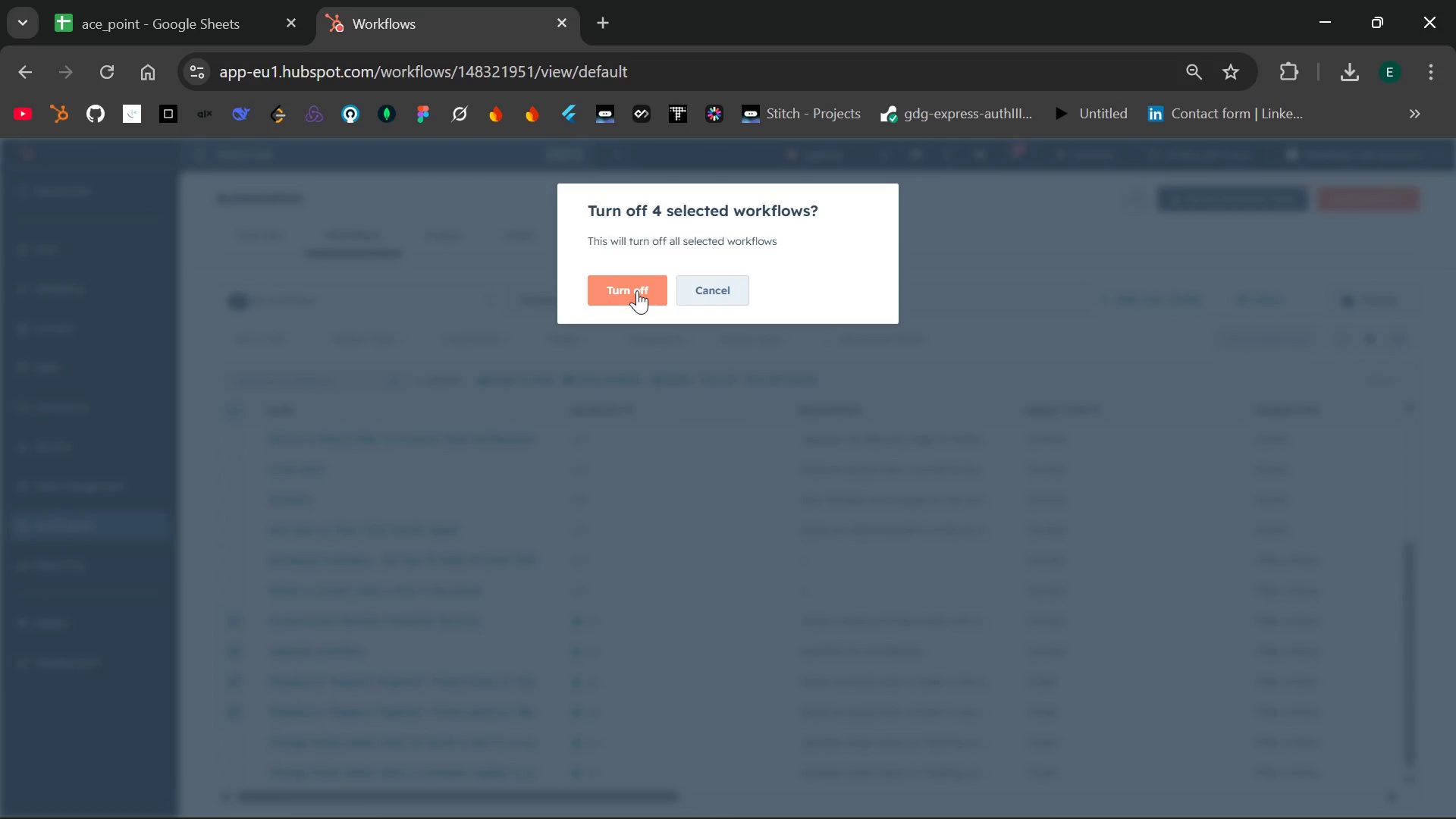 
left_click([637, 290])
 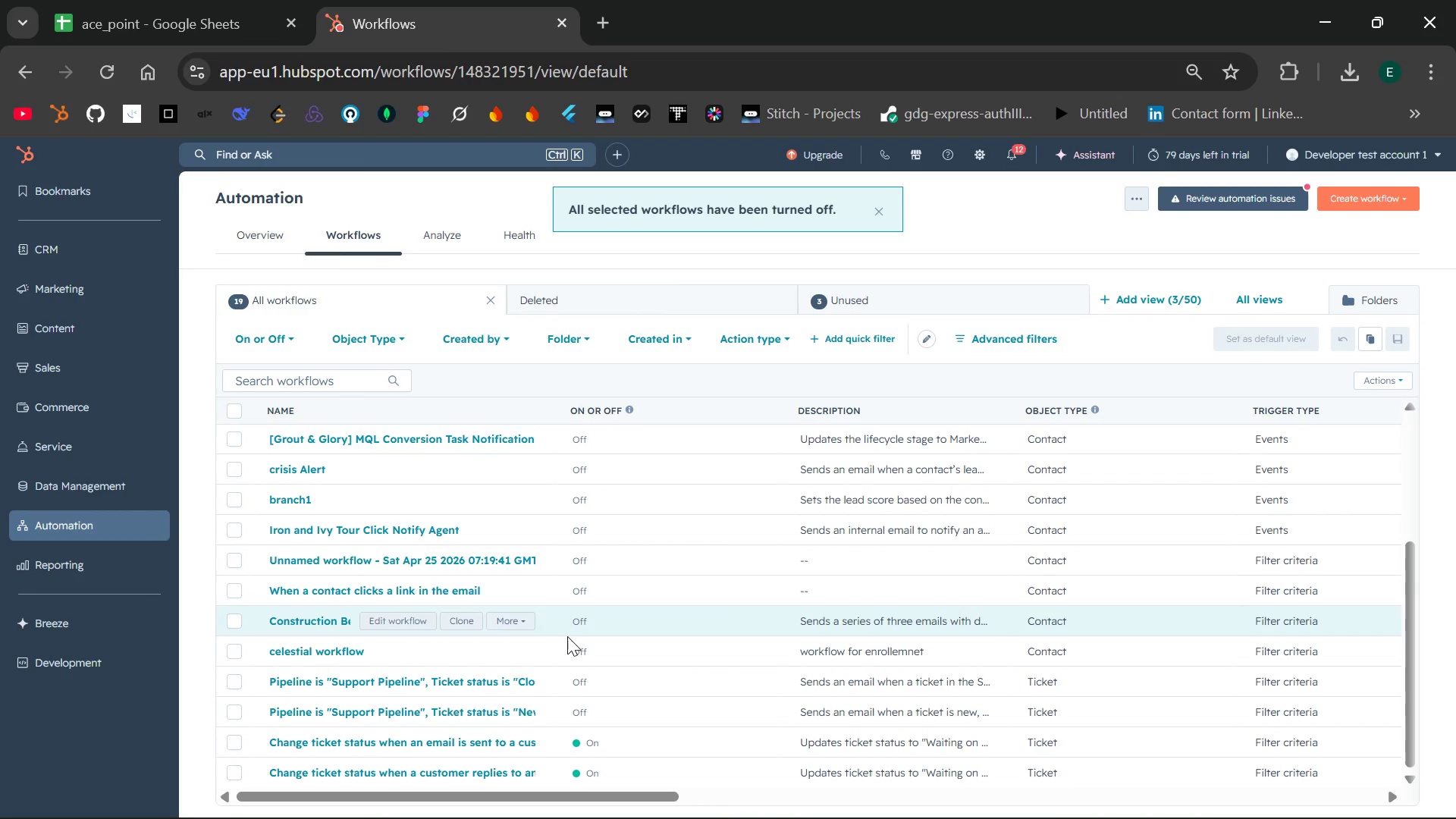 
wait(6.77)
 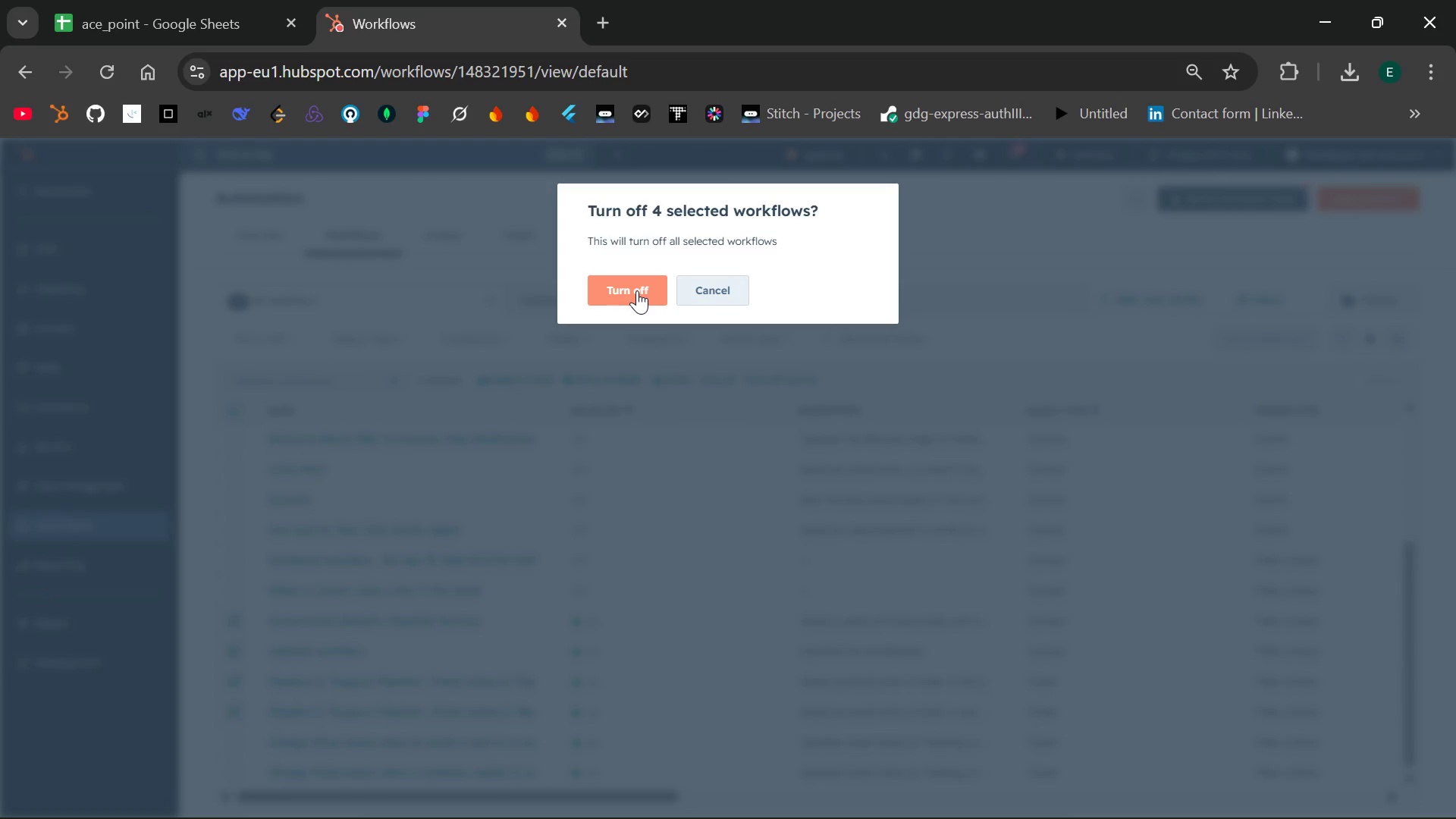 
left_click([234, 742])
 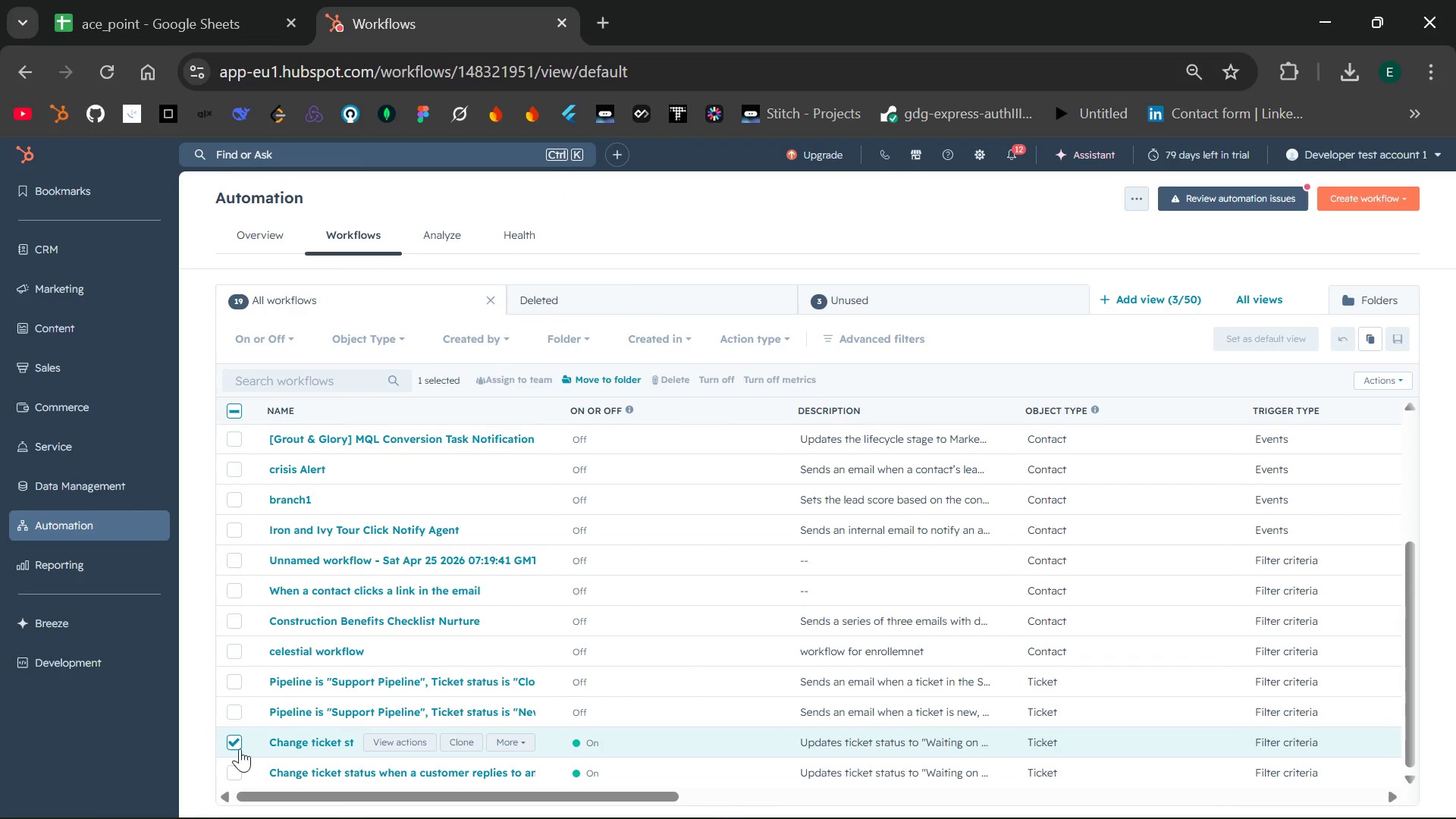 
wait(5.92)
 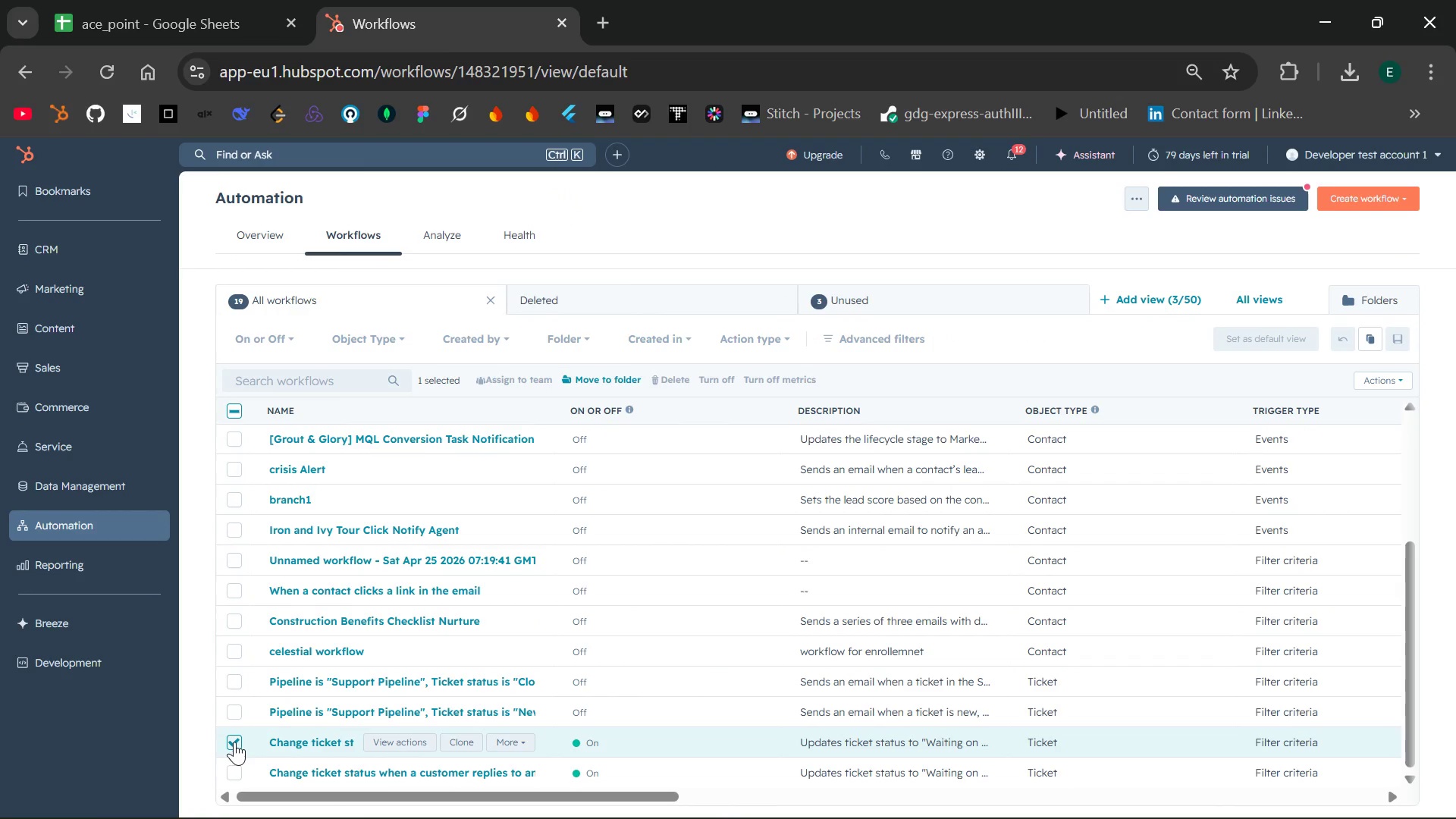 
left_click([233, 744])
 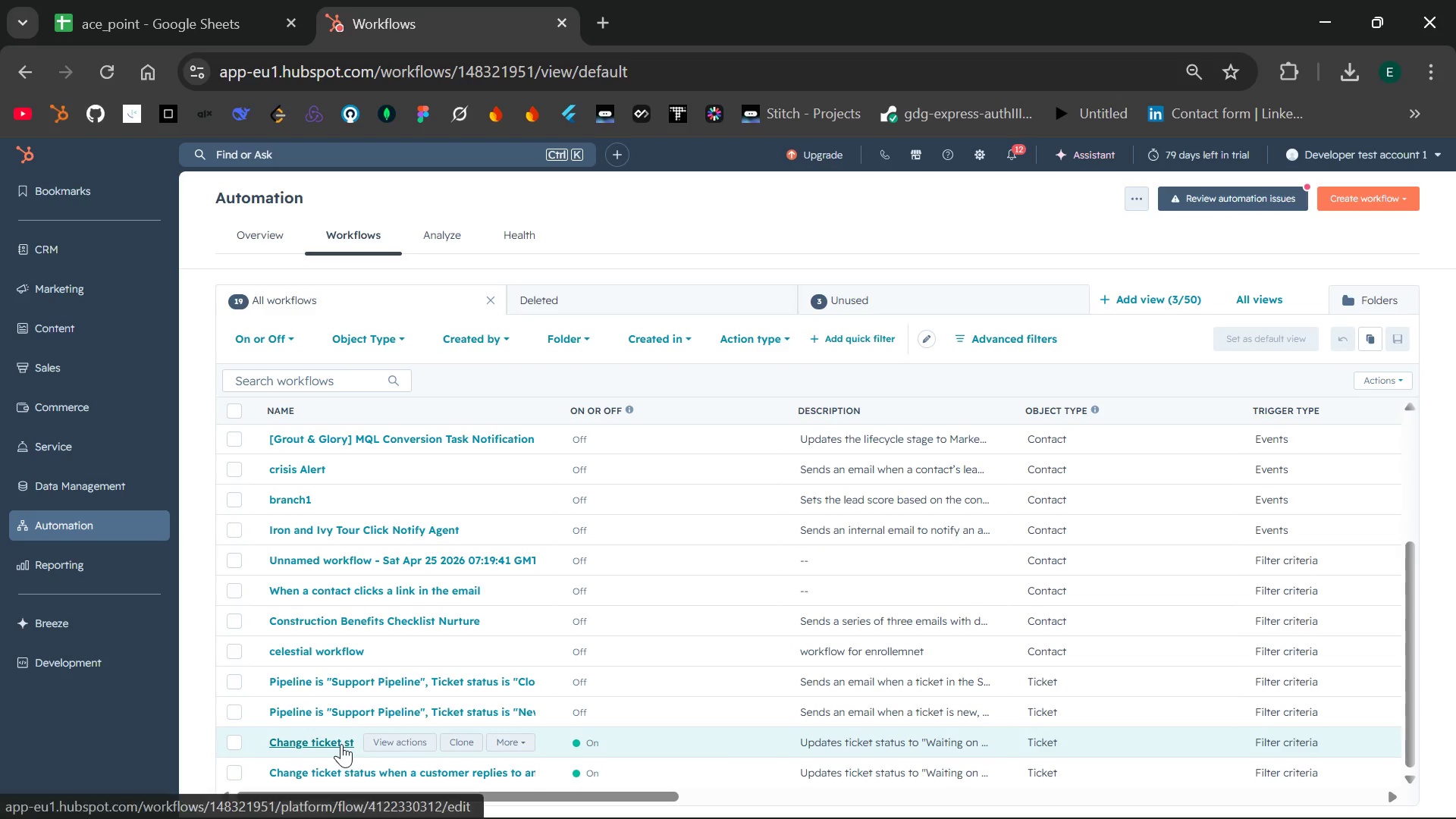 
left_click([341, 744])
 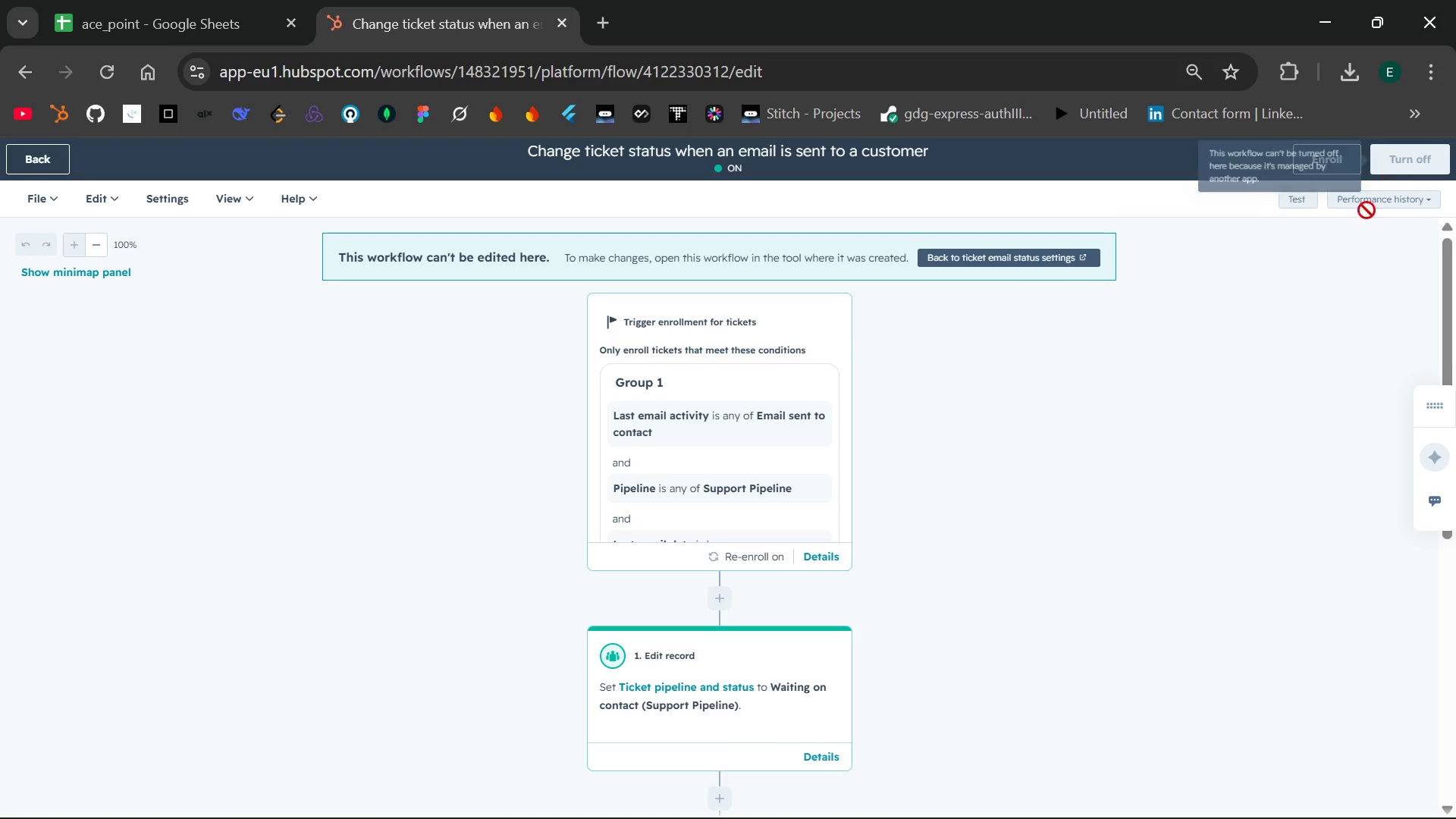 
wait(6.83)
 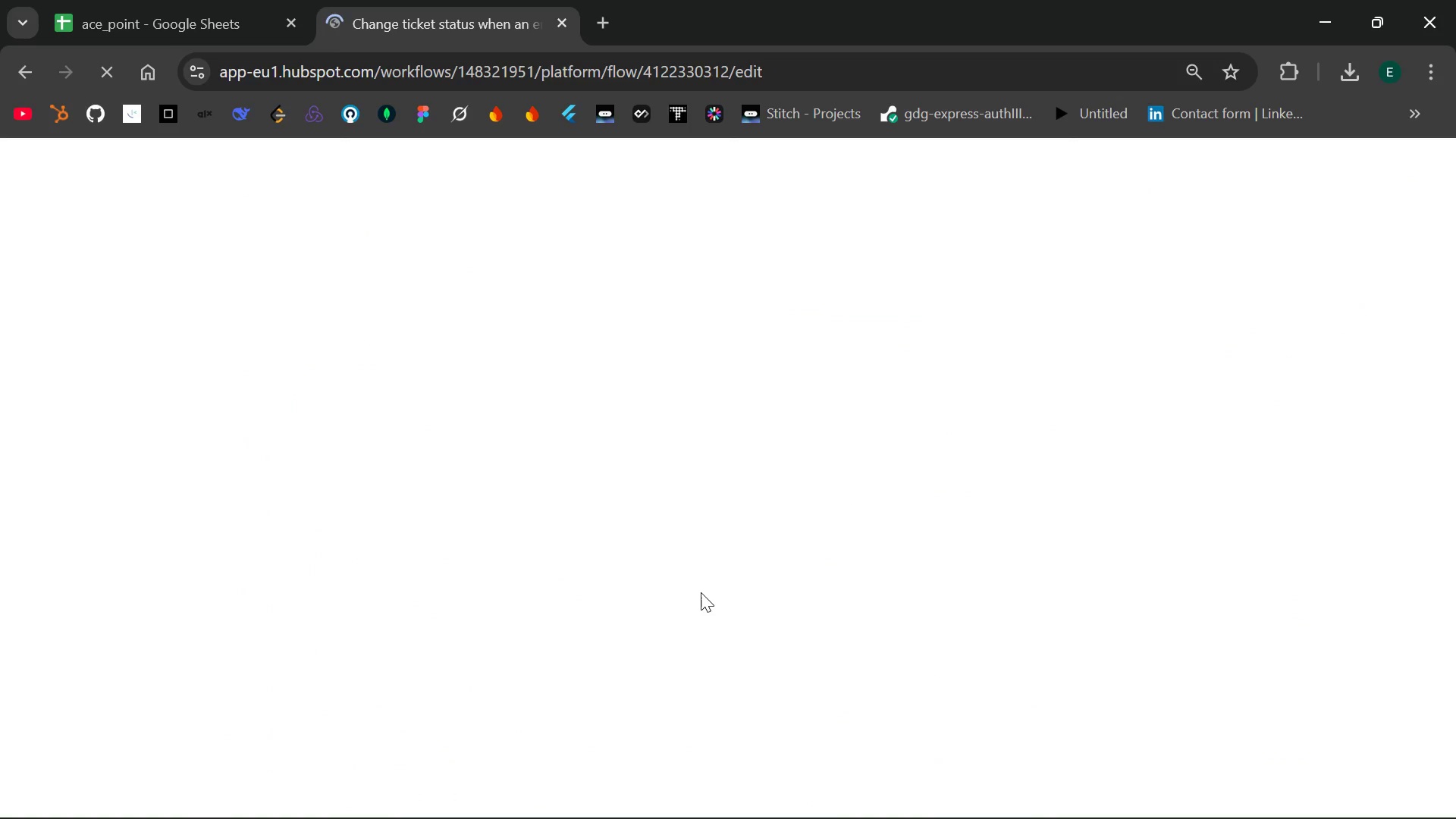 
left_click([1266, 406])
 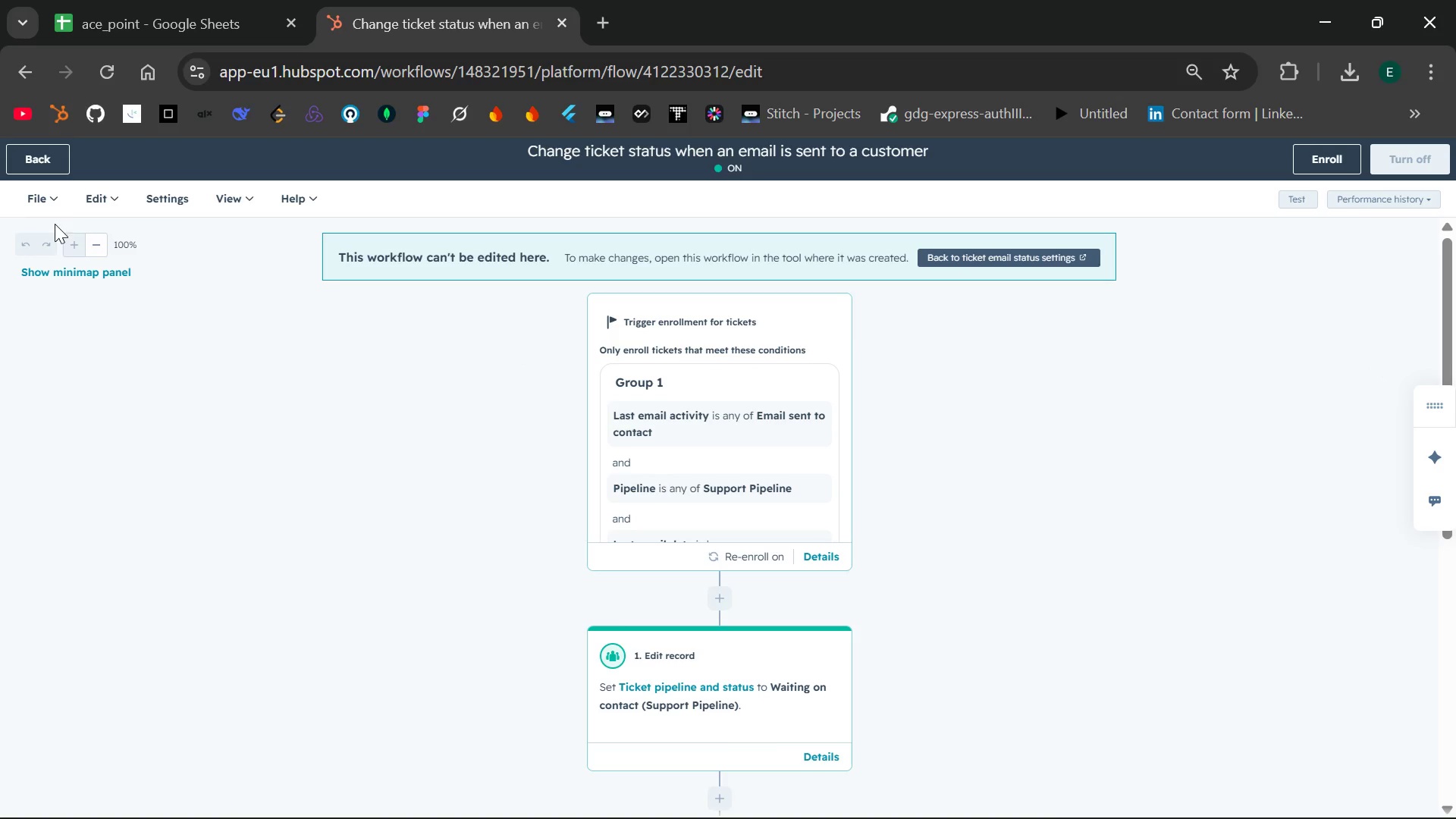 
wait(6.45)
 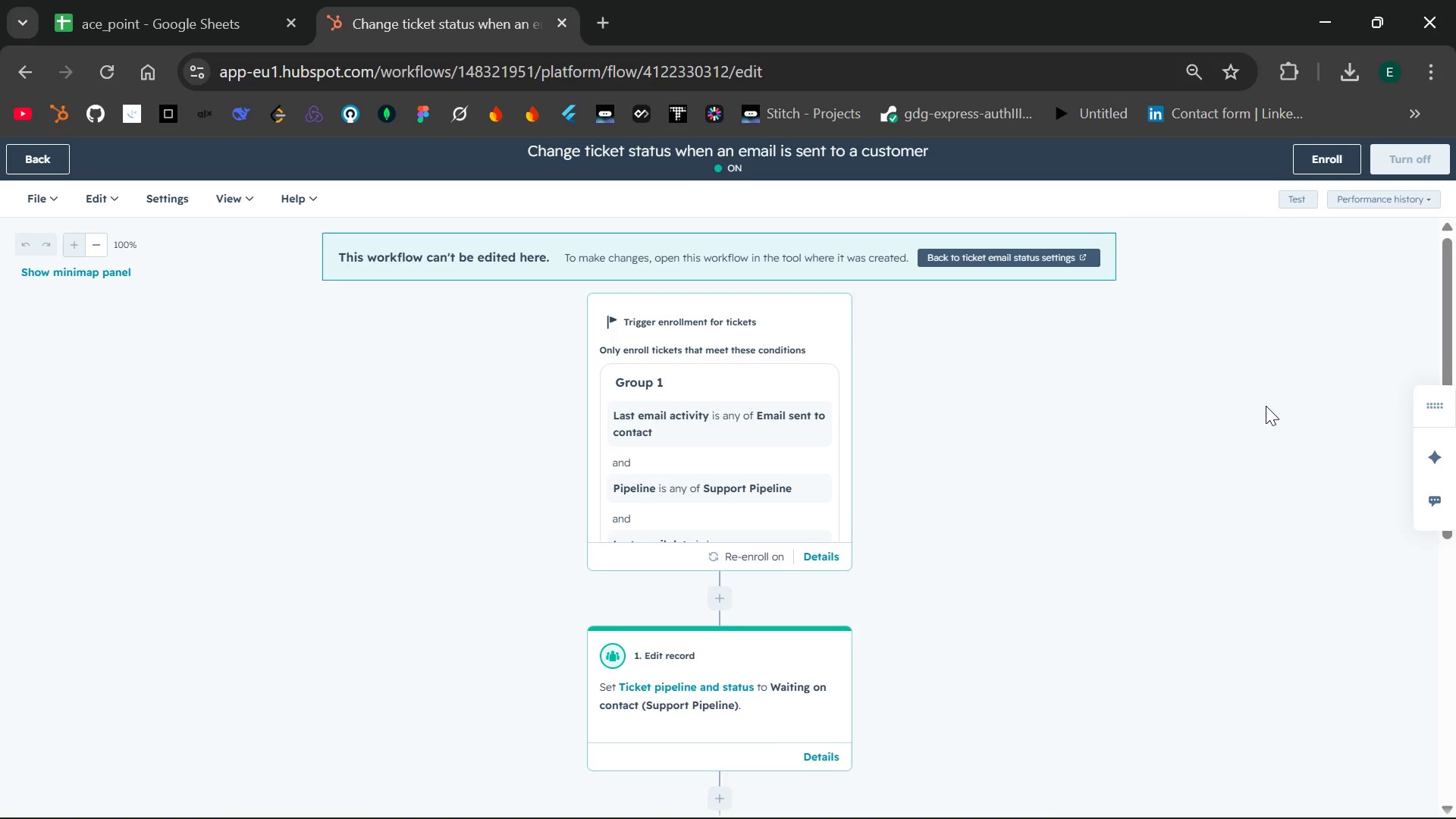 
mouse_move([1392, 162])
 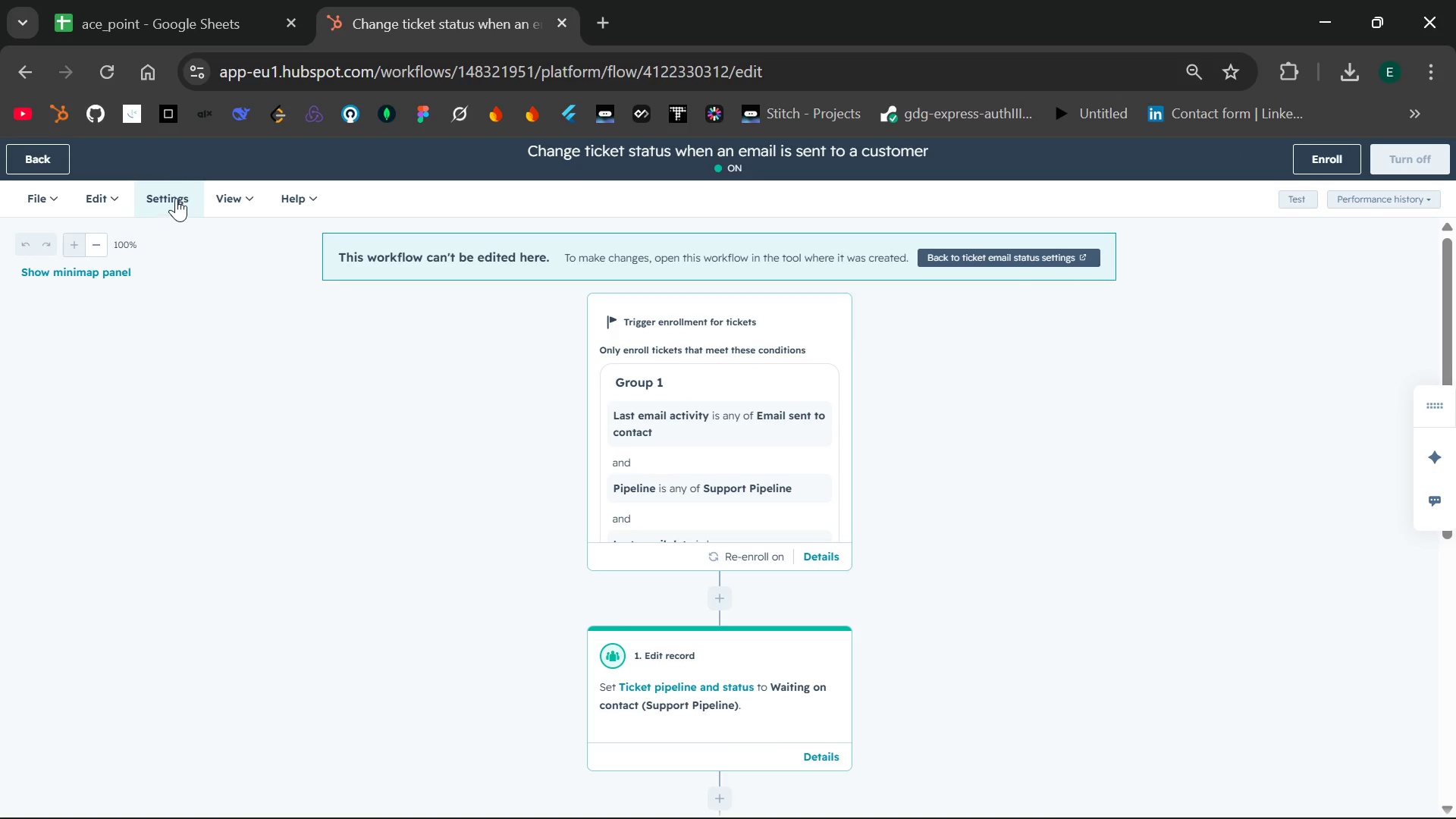 
left_click([38, 152])
 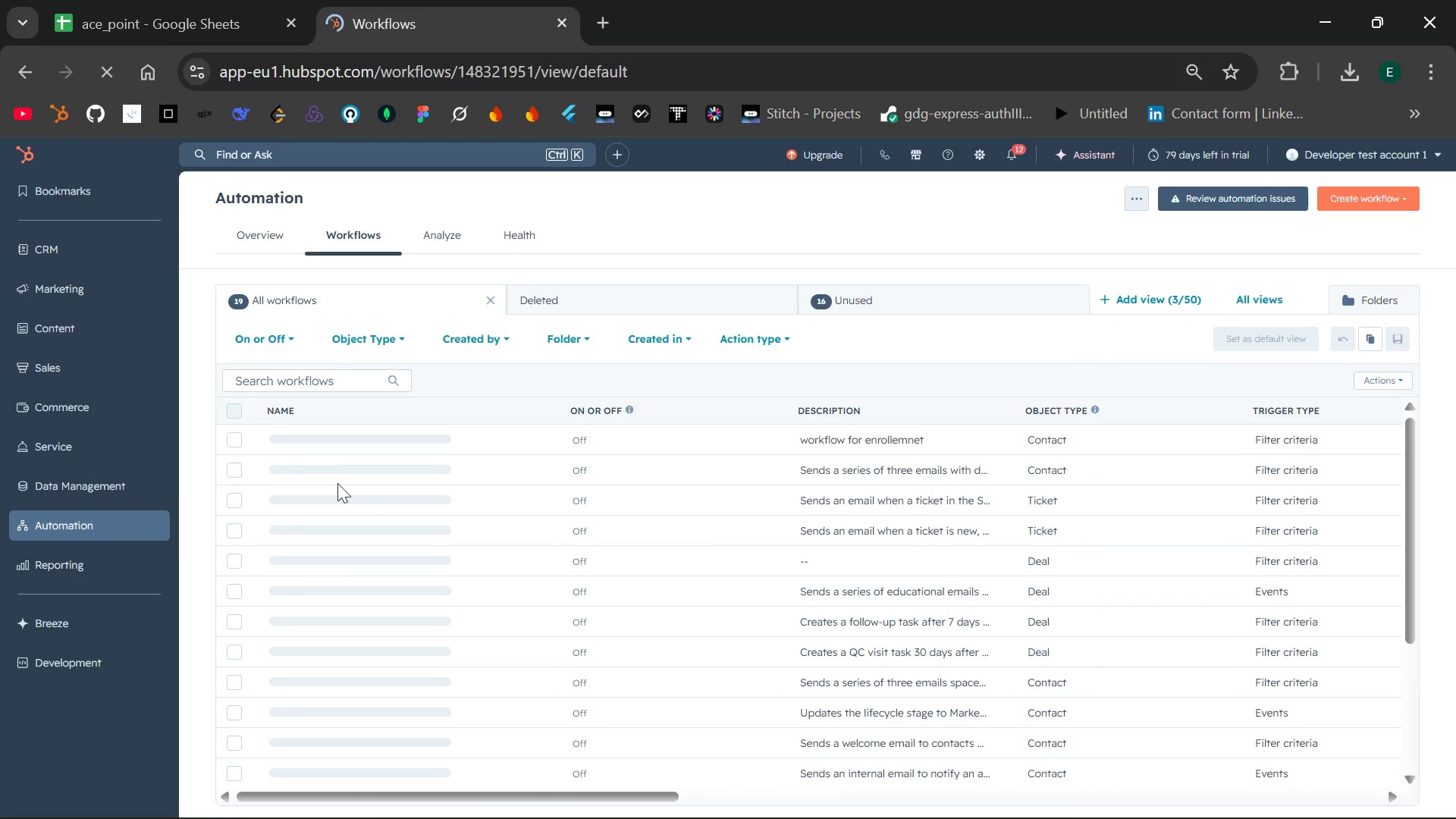 
mouse_move([419, 704])
 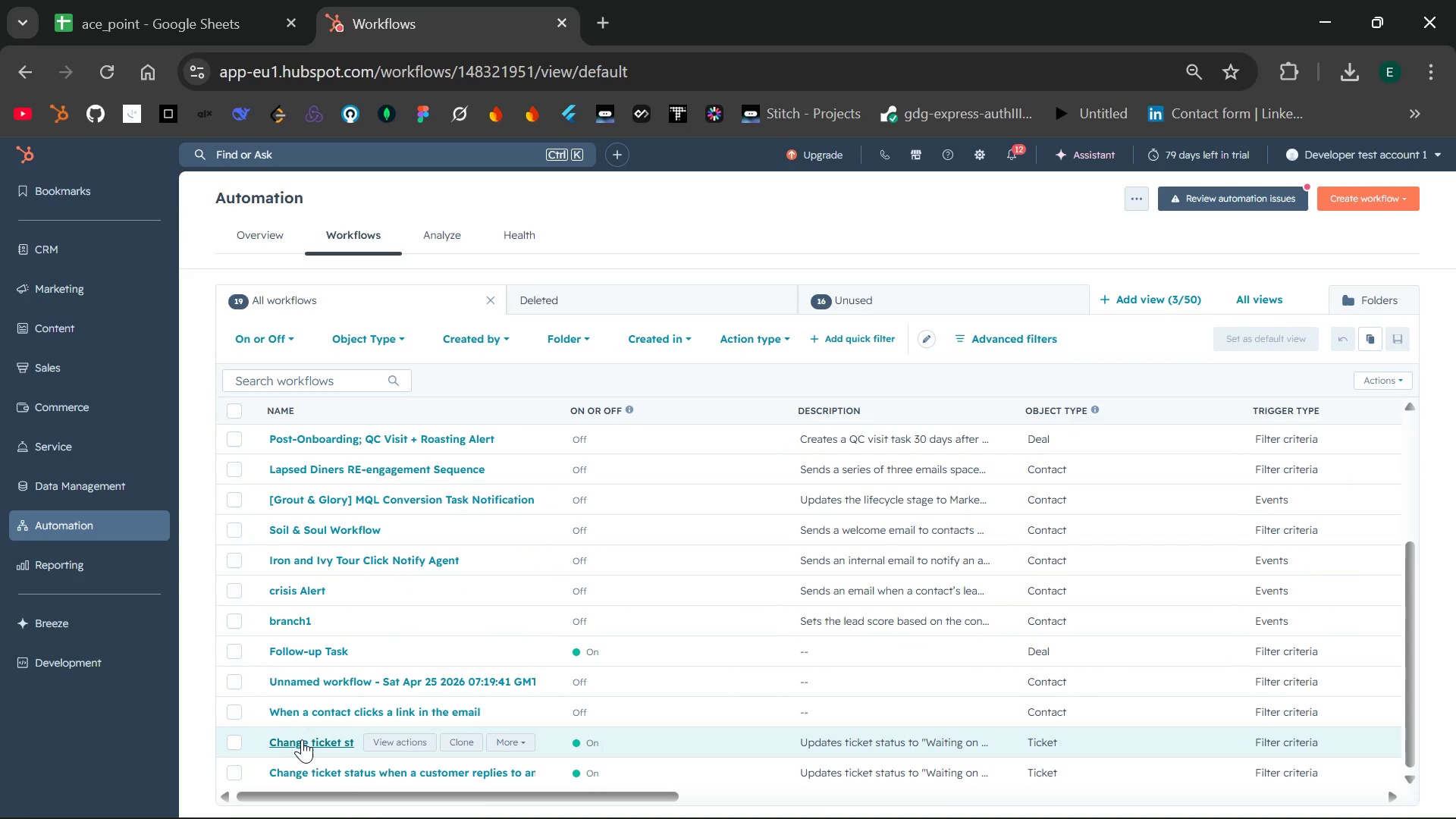 
left_click([305, 741])
 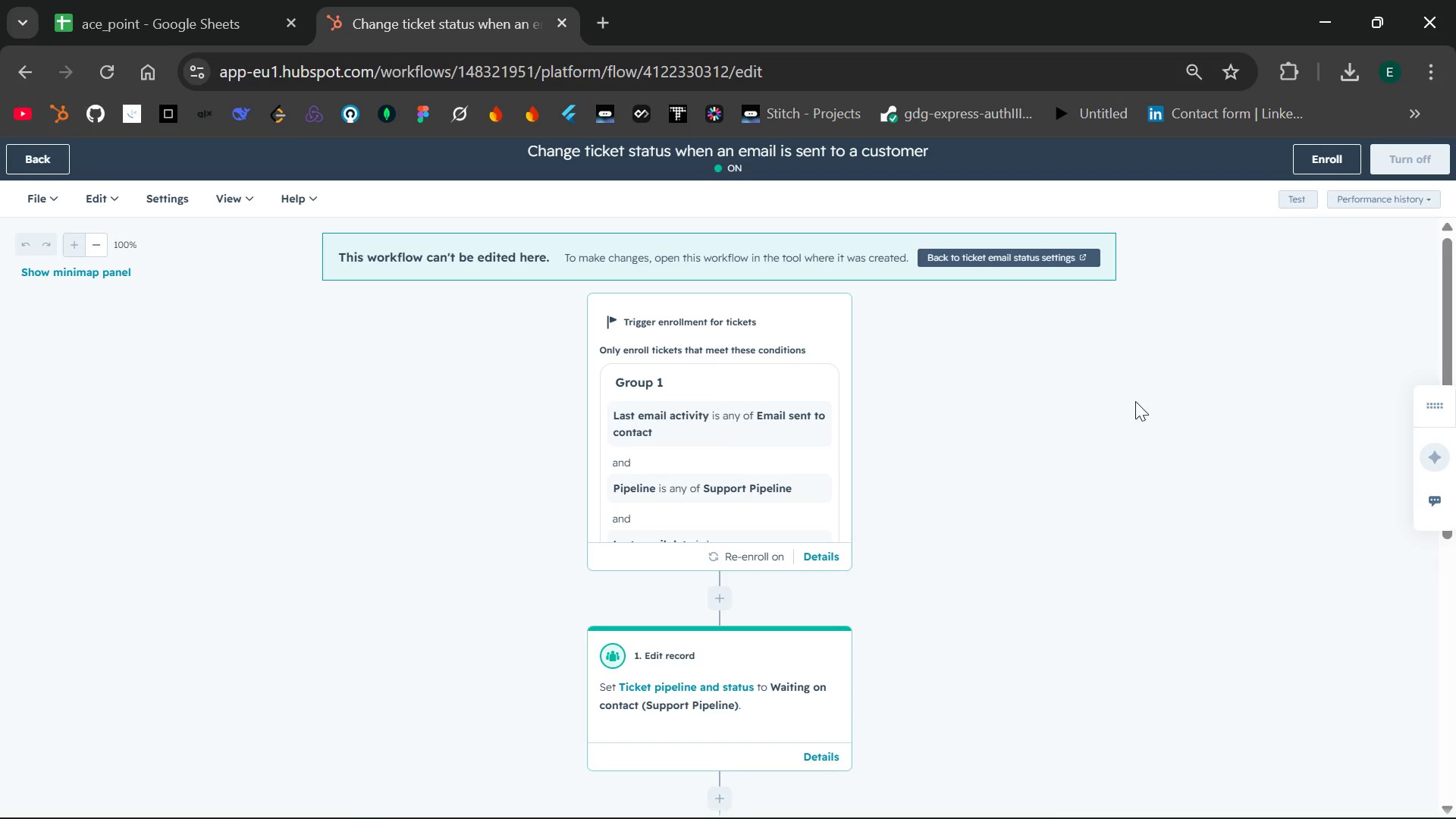 
wait(10.8)
 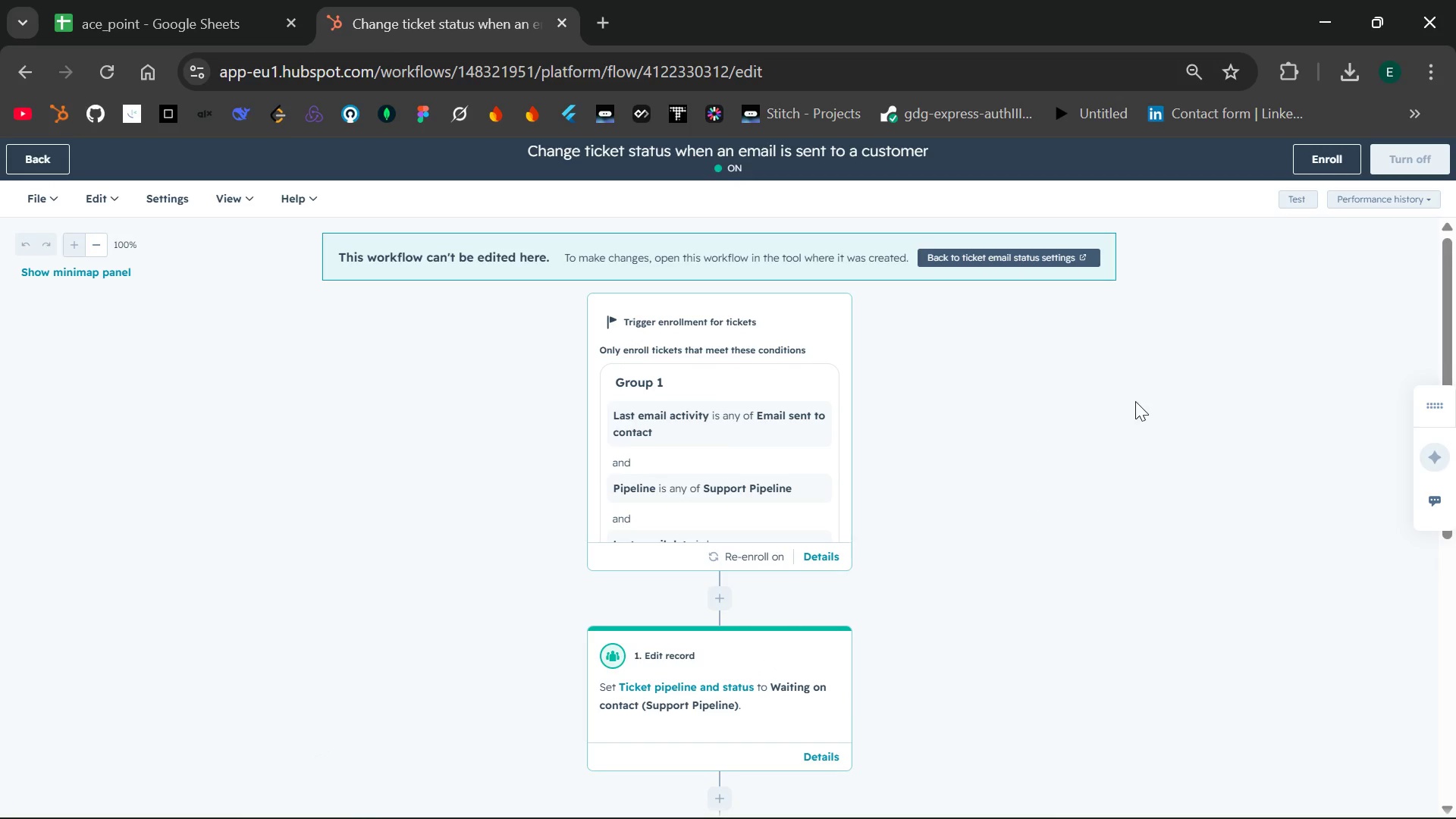 
left_click([42, 162])
 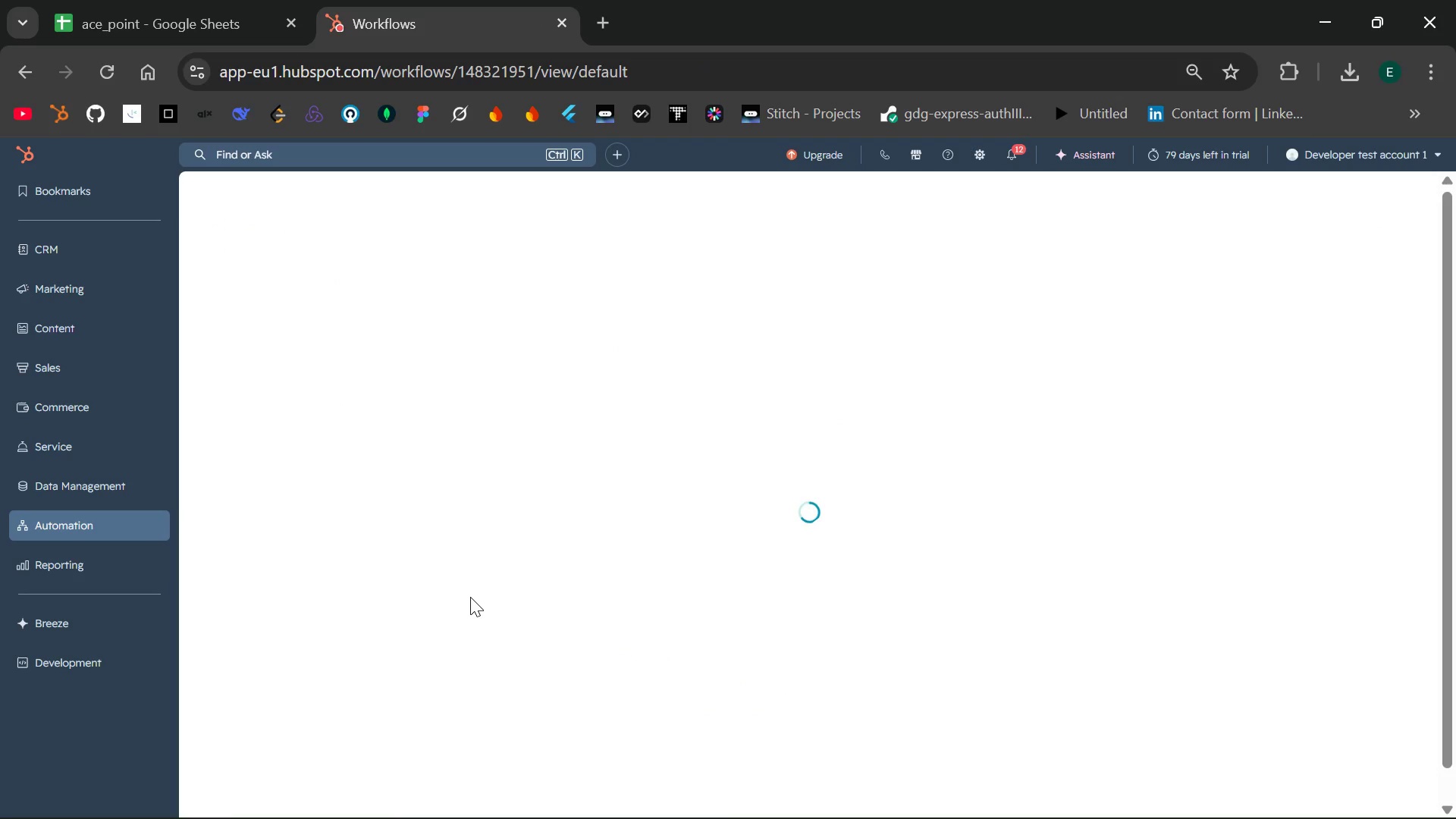 
mouse_move([473, 684])
 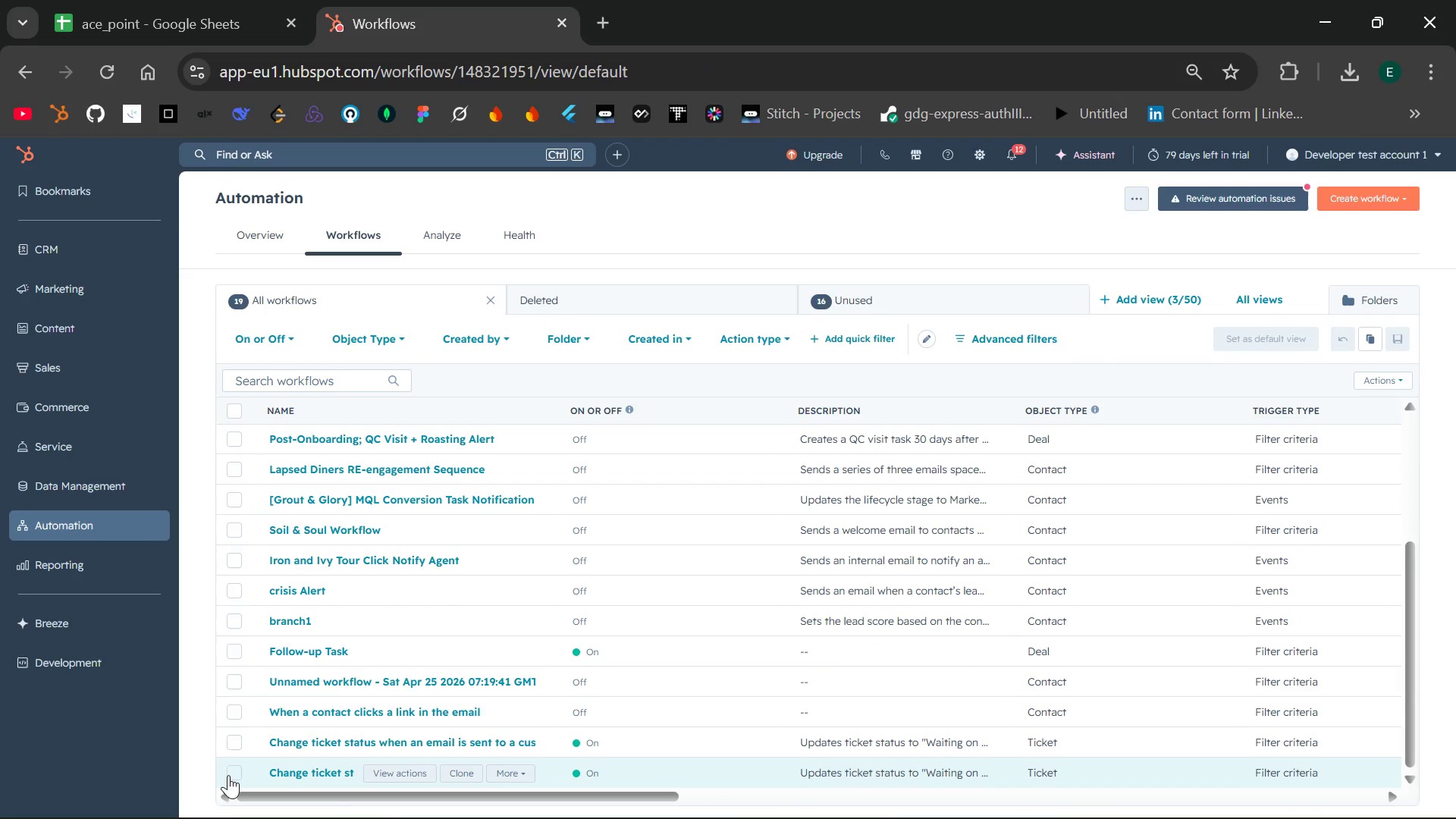 
left_click([237, 775])
 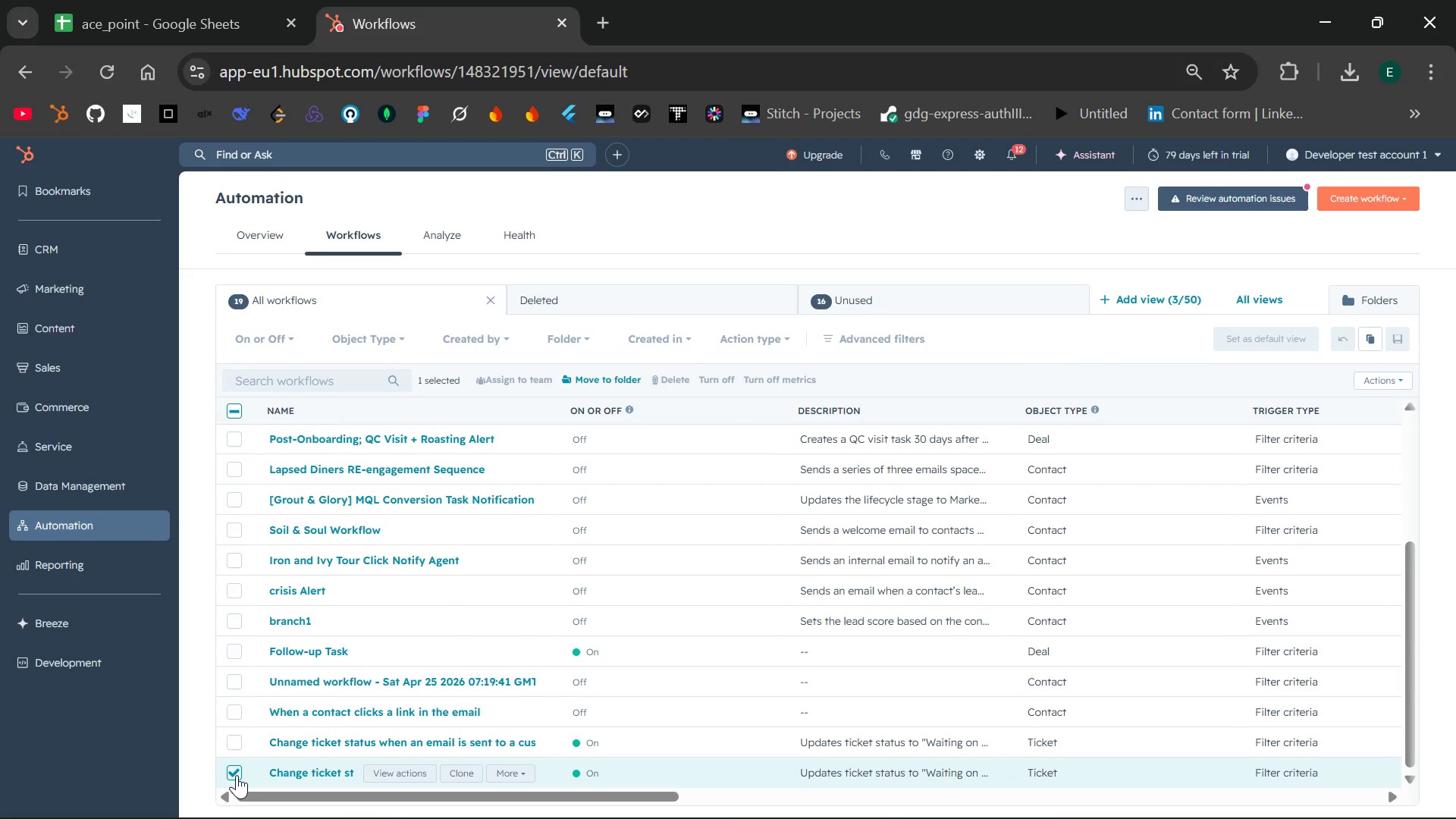 
left_click([237, 775])
 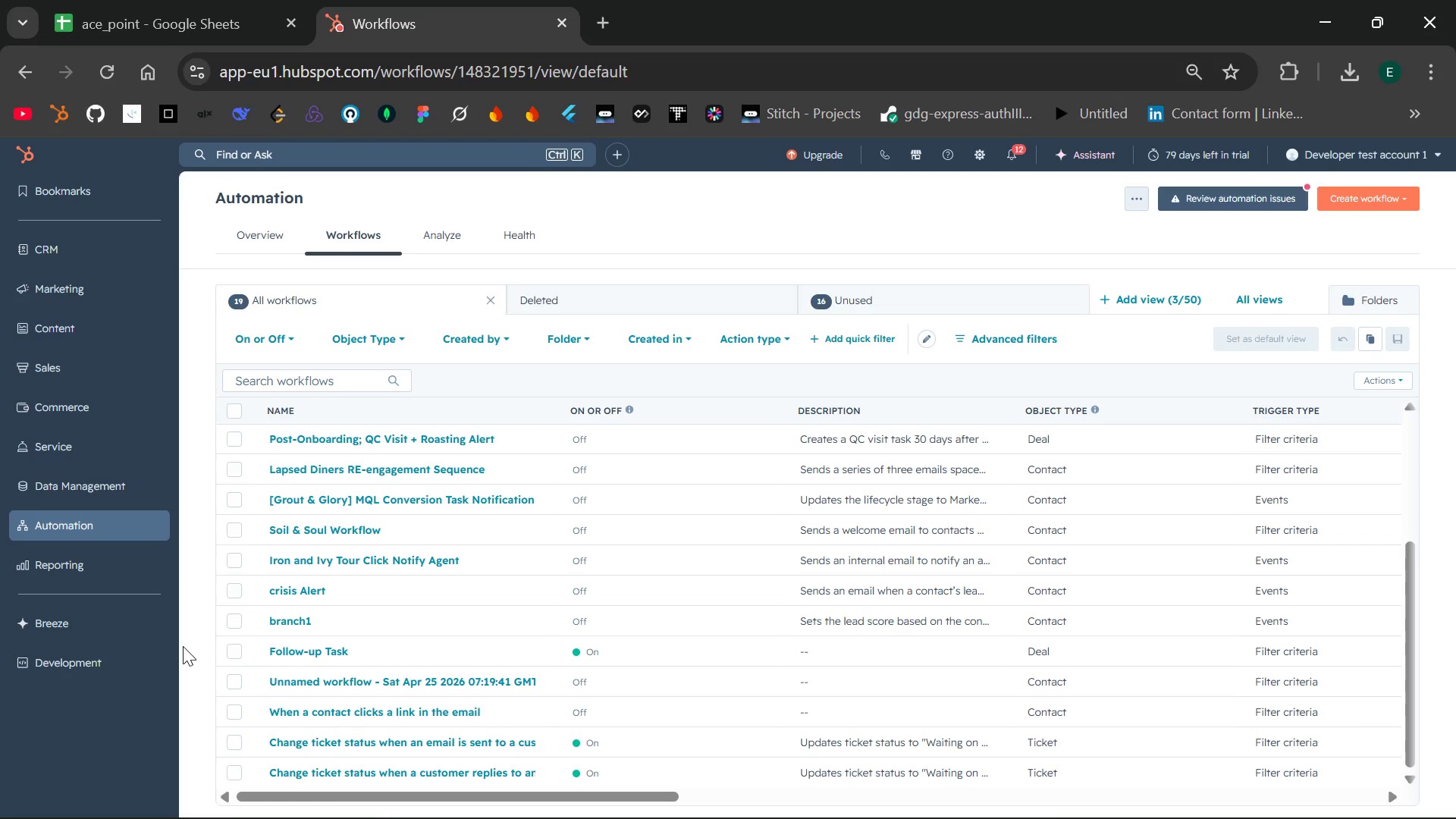 
mouse_move([368, 670])
 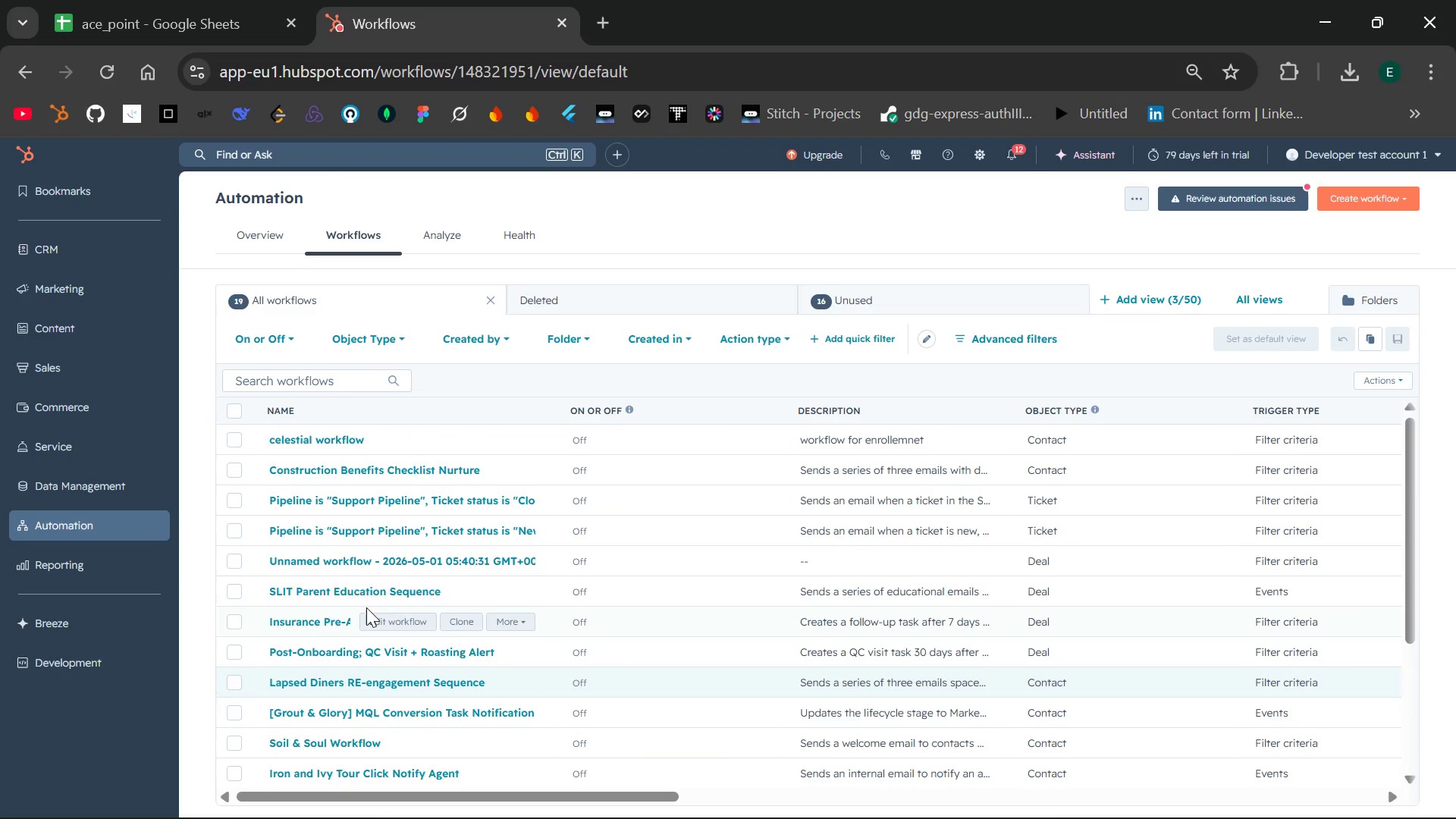 
mouse_move([381, 600])
 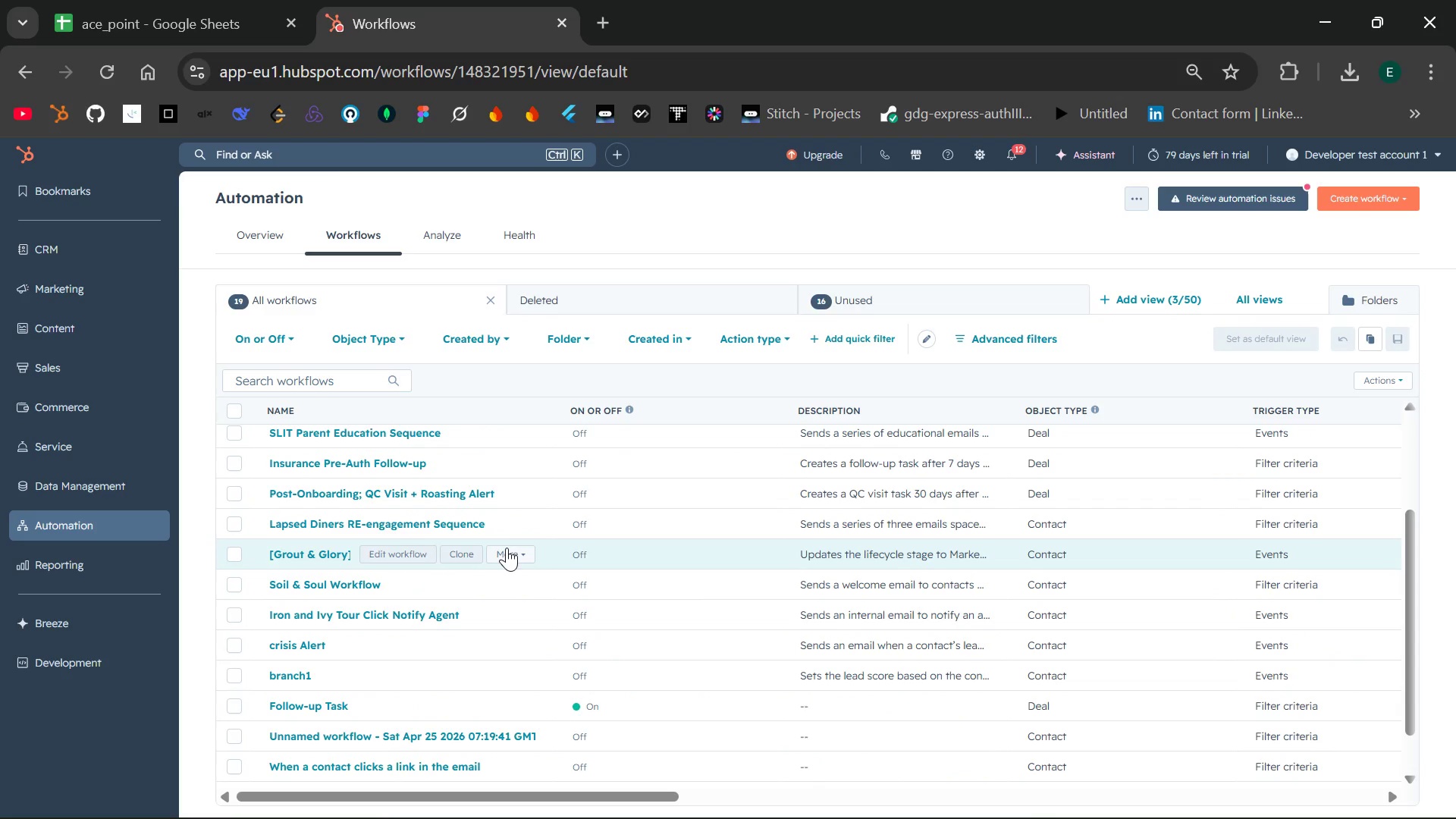 
wait(14.64)
 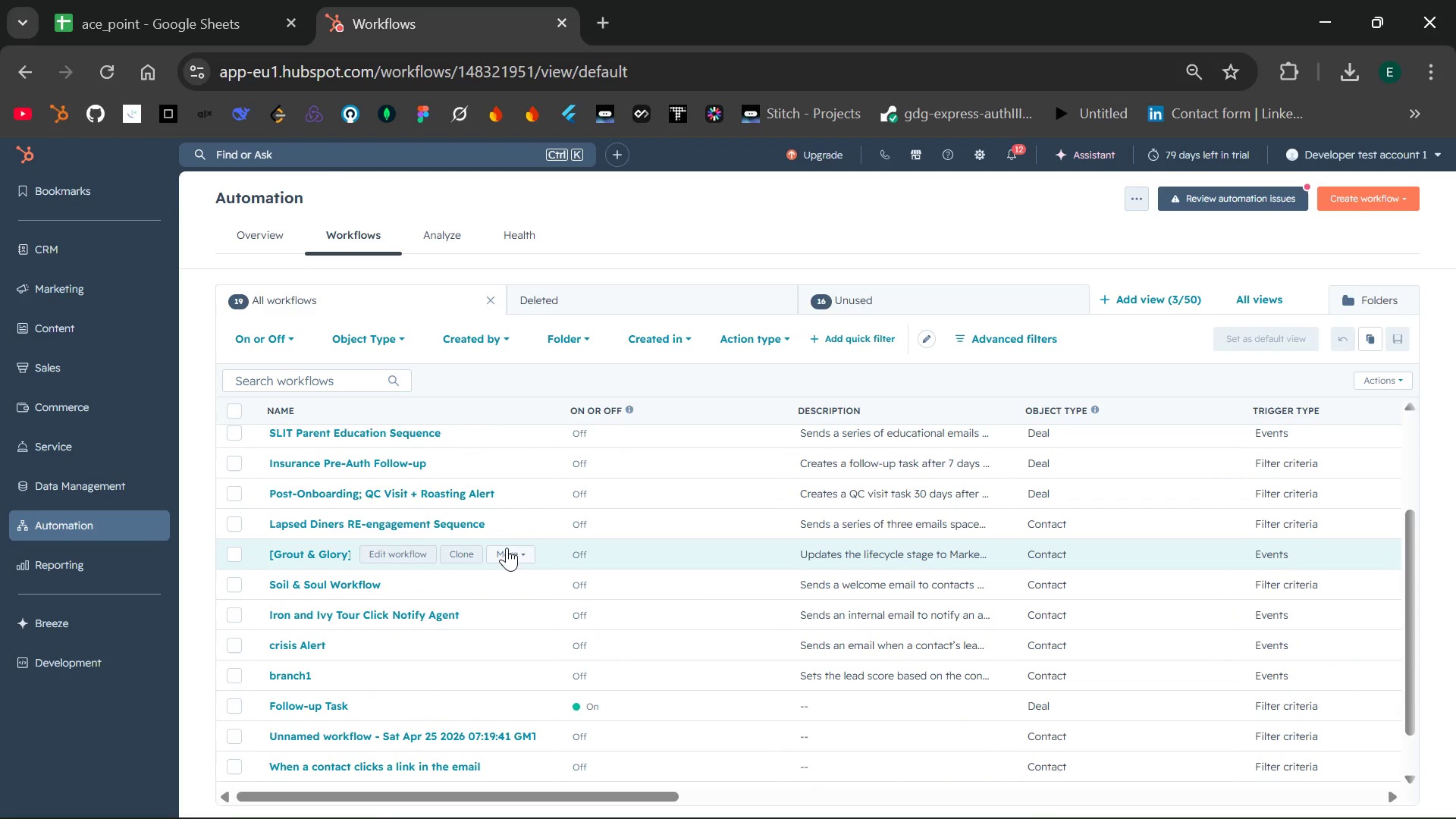 
left_click([129, 566])
 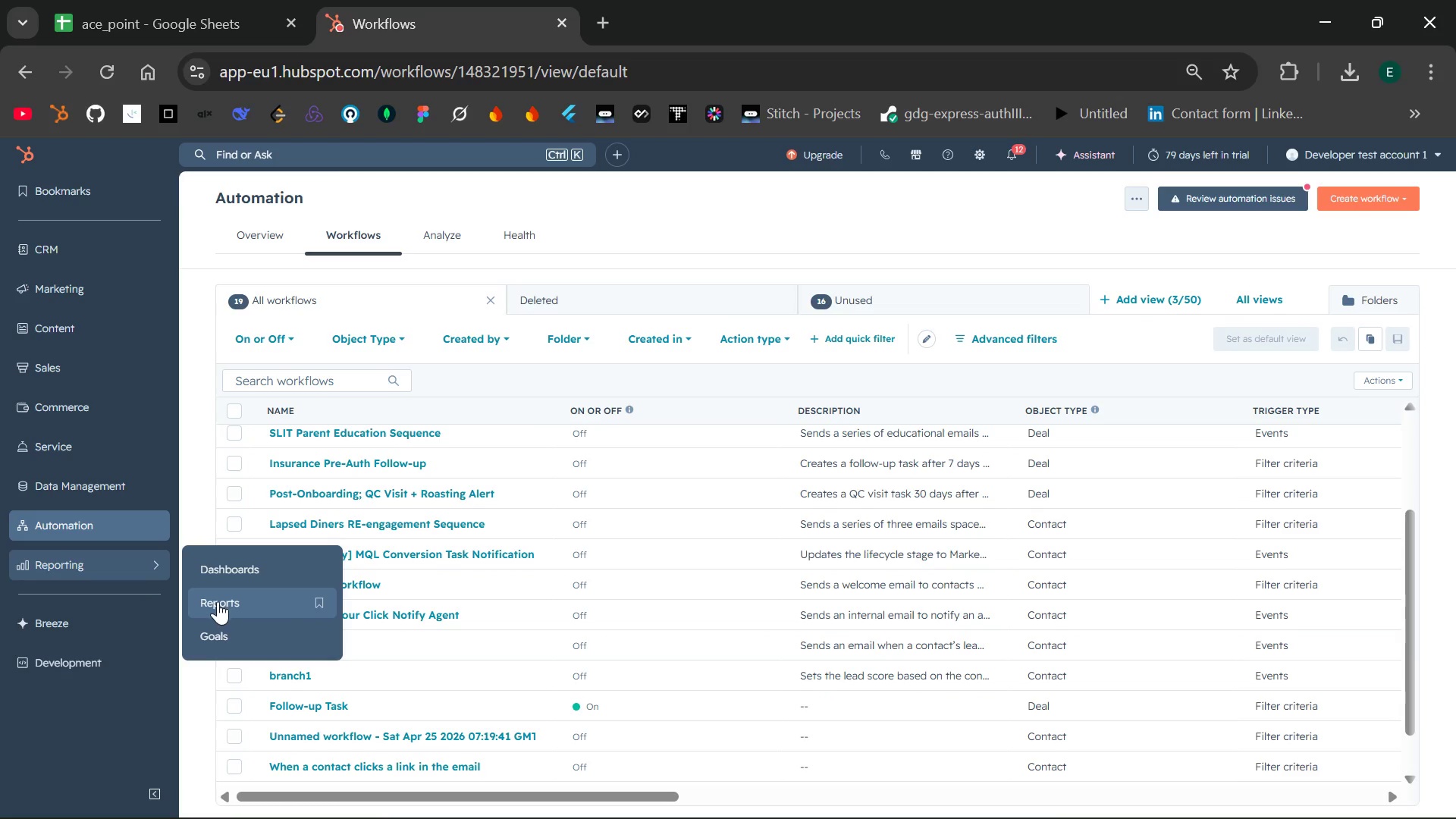 
left_click([218, 601])
 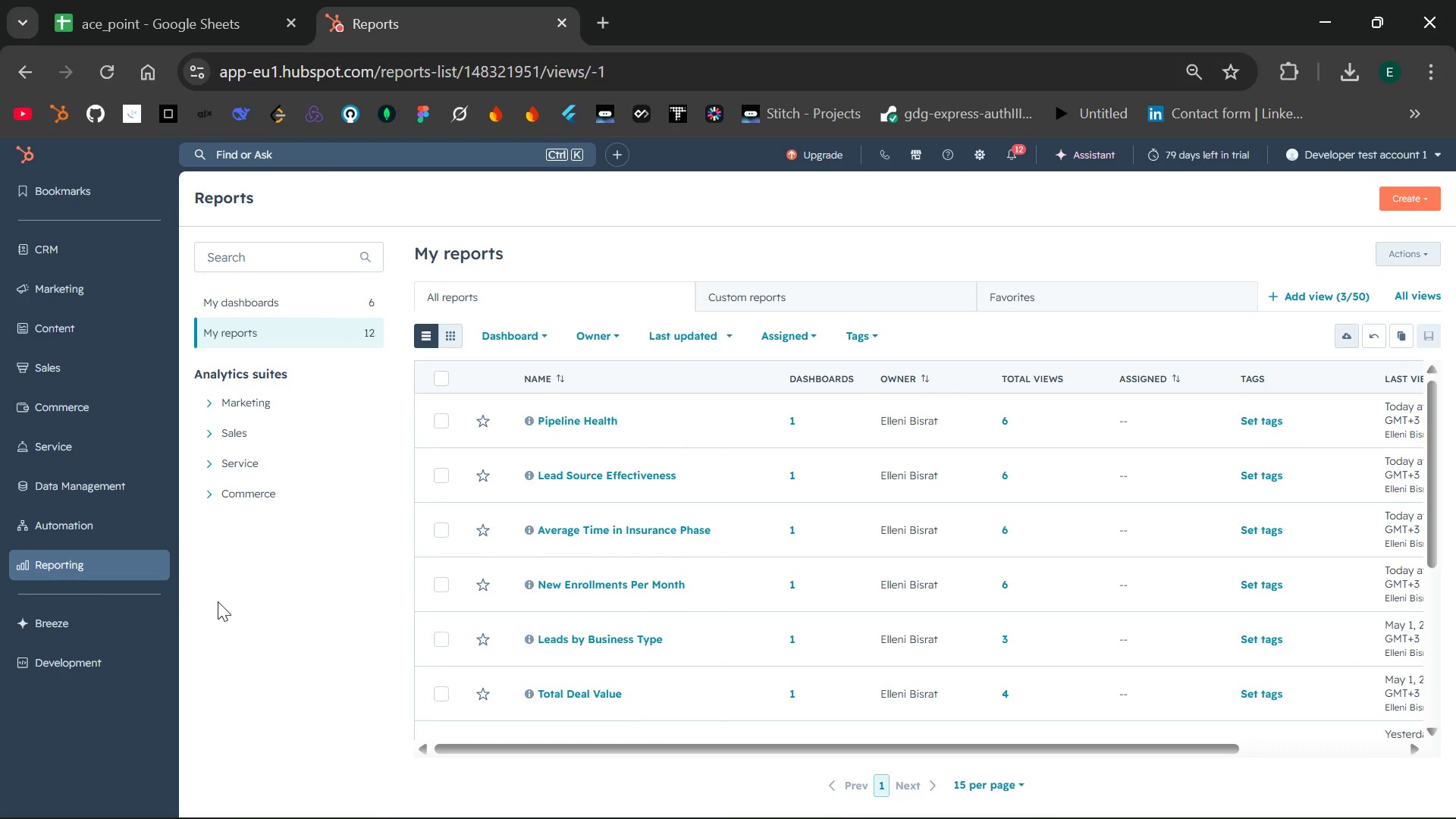 
wait(10.59)
 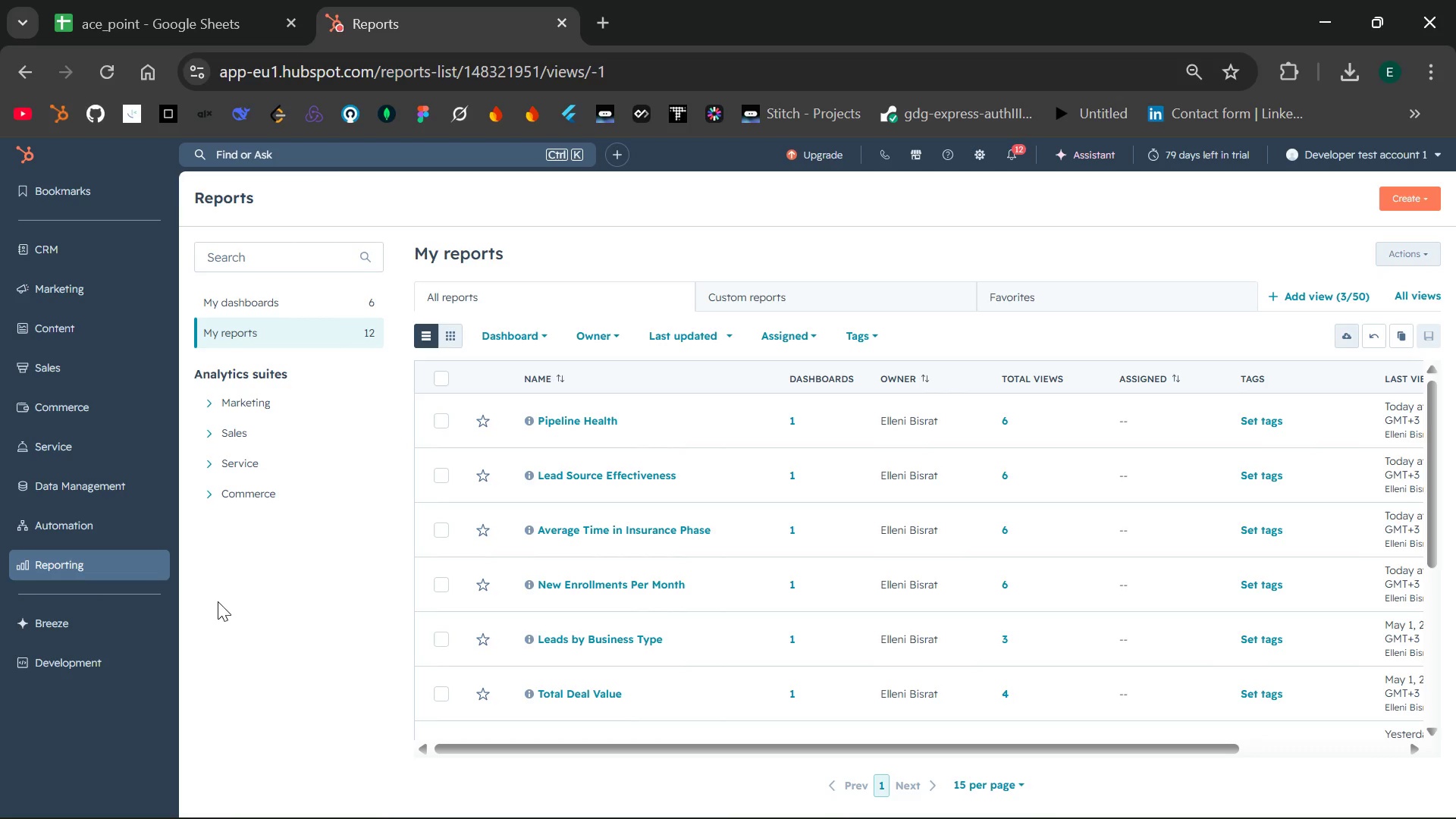 
left_click([1408, 199])
 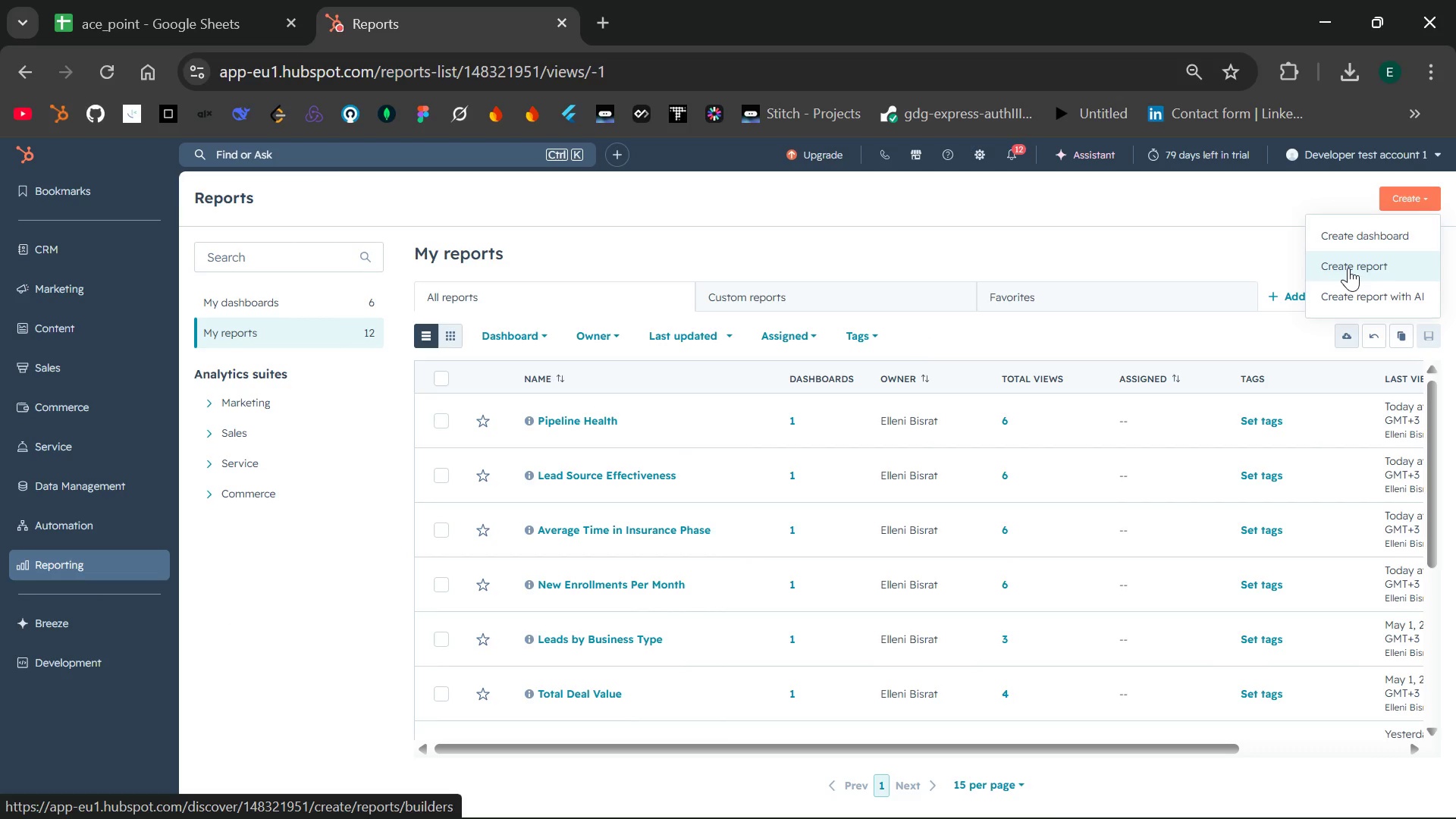 
left_click([1348, 268])
 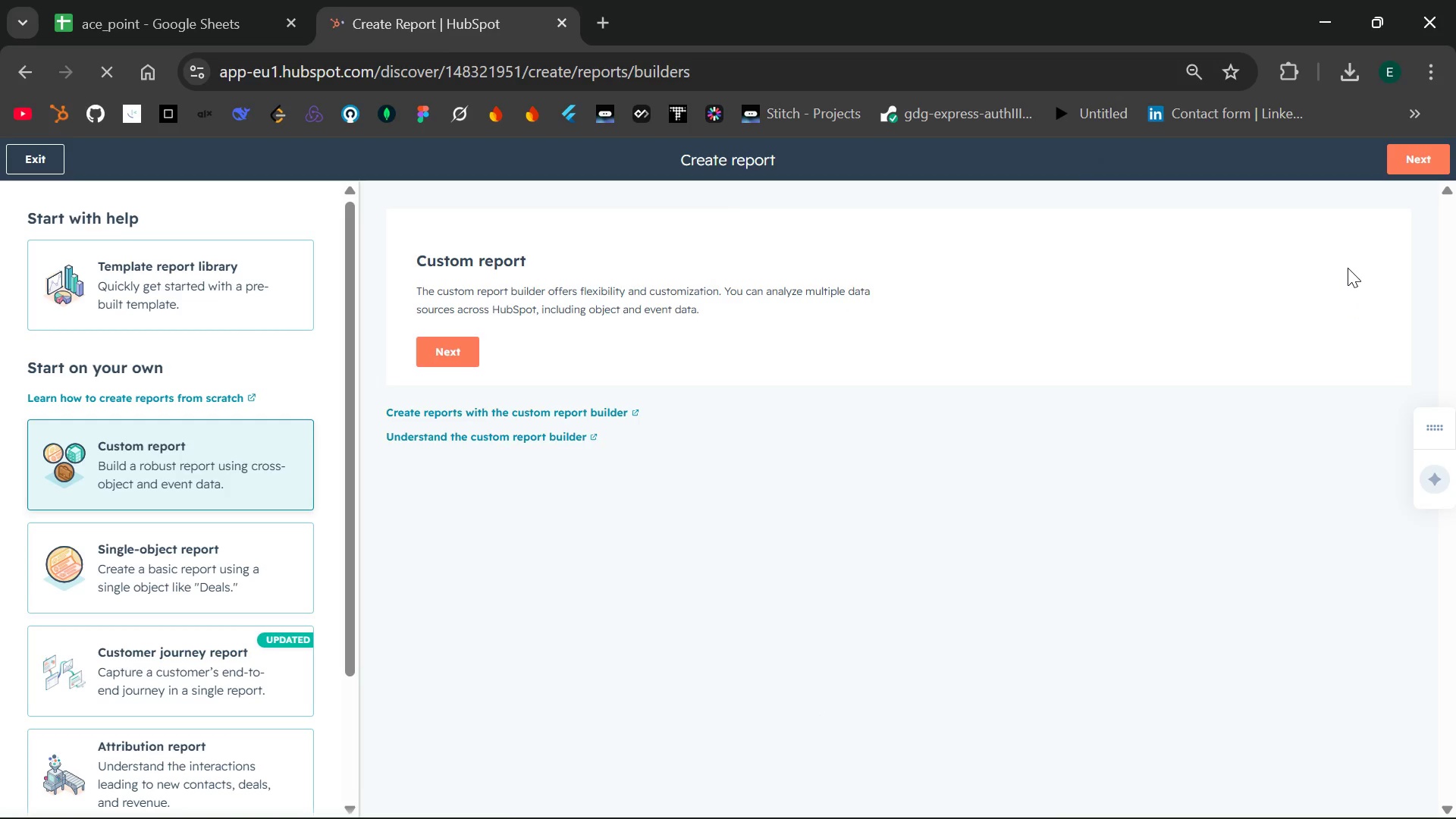 
wait(8.06)
 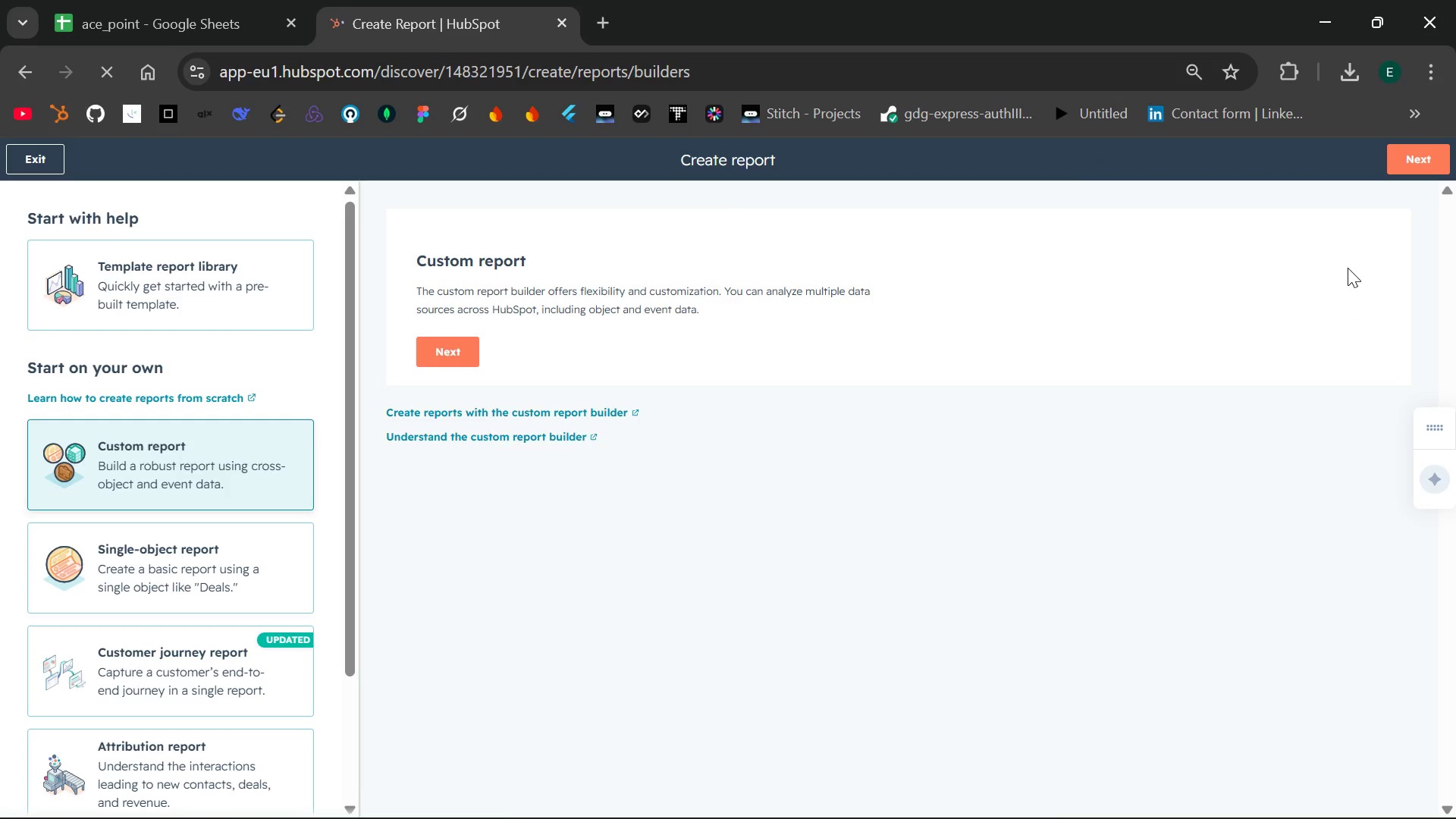 
left_click([1416, 167])
 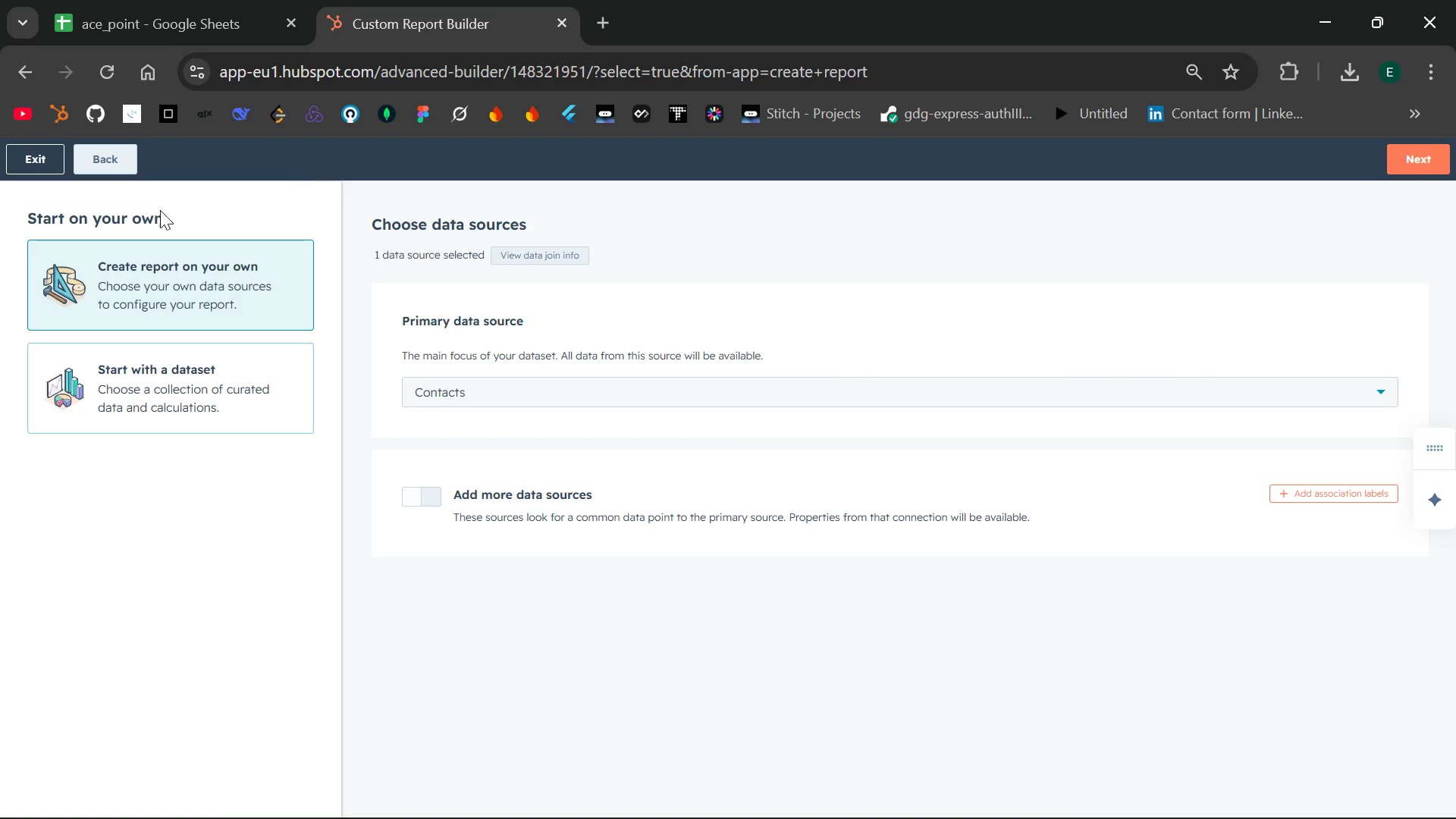 
wait(7.25)
 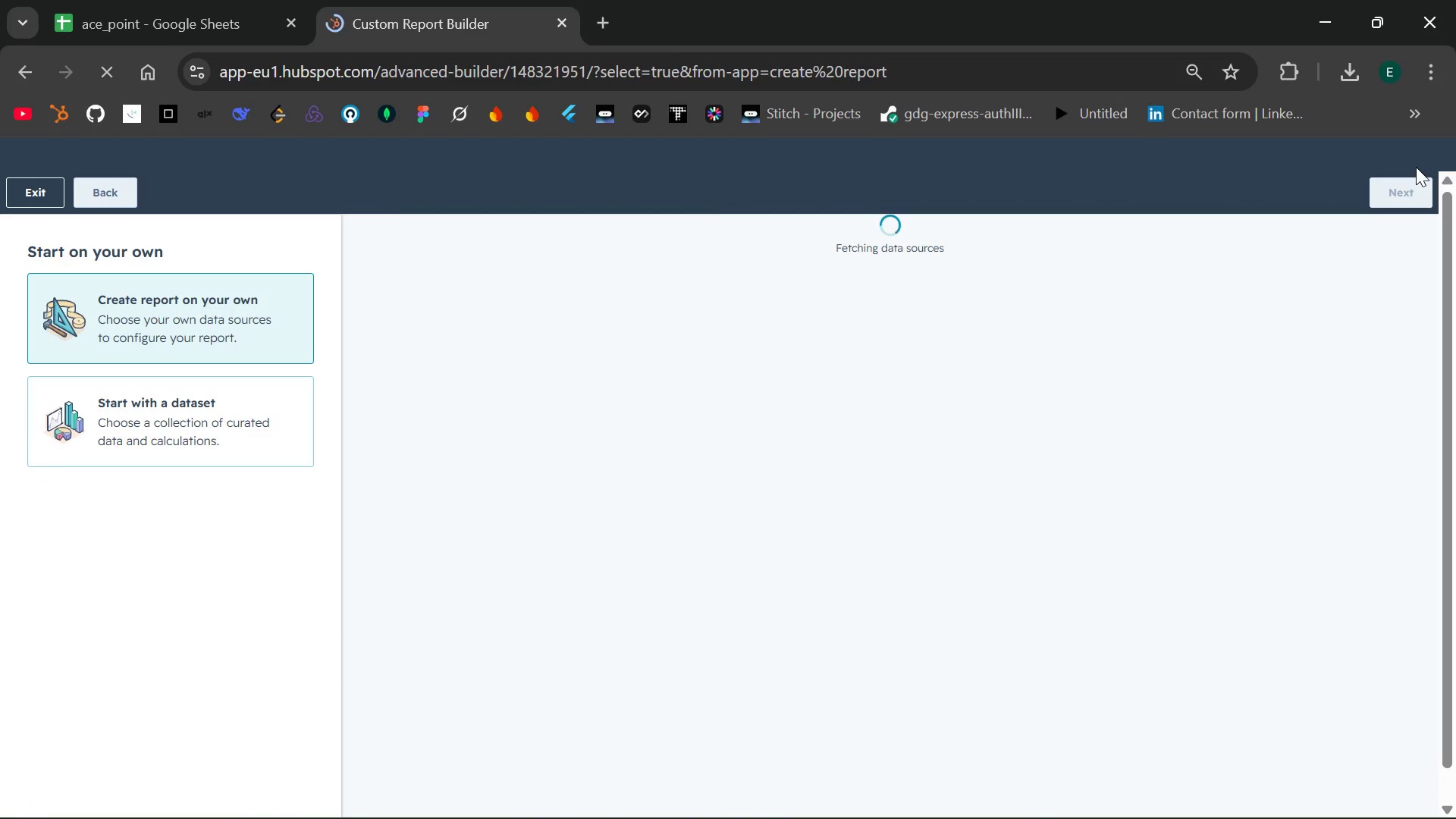 
left_click([93, 158])
 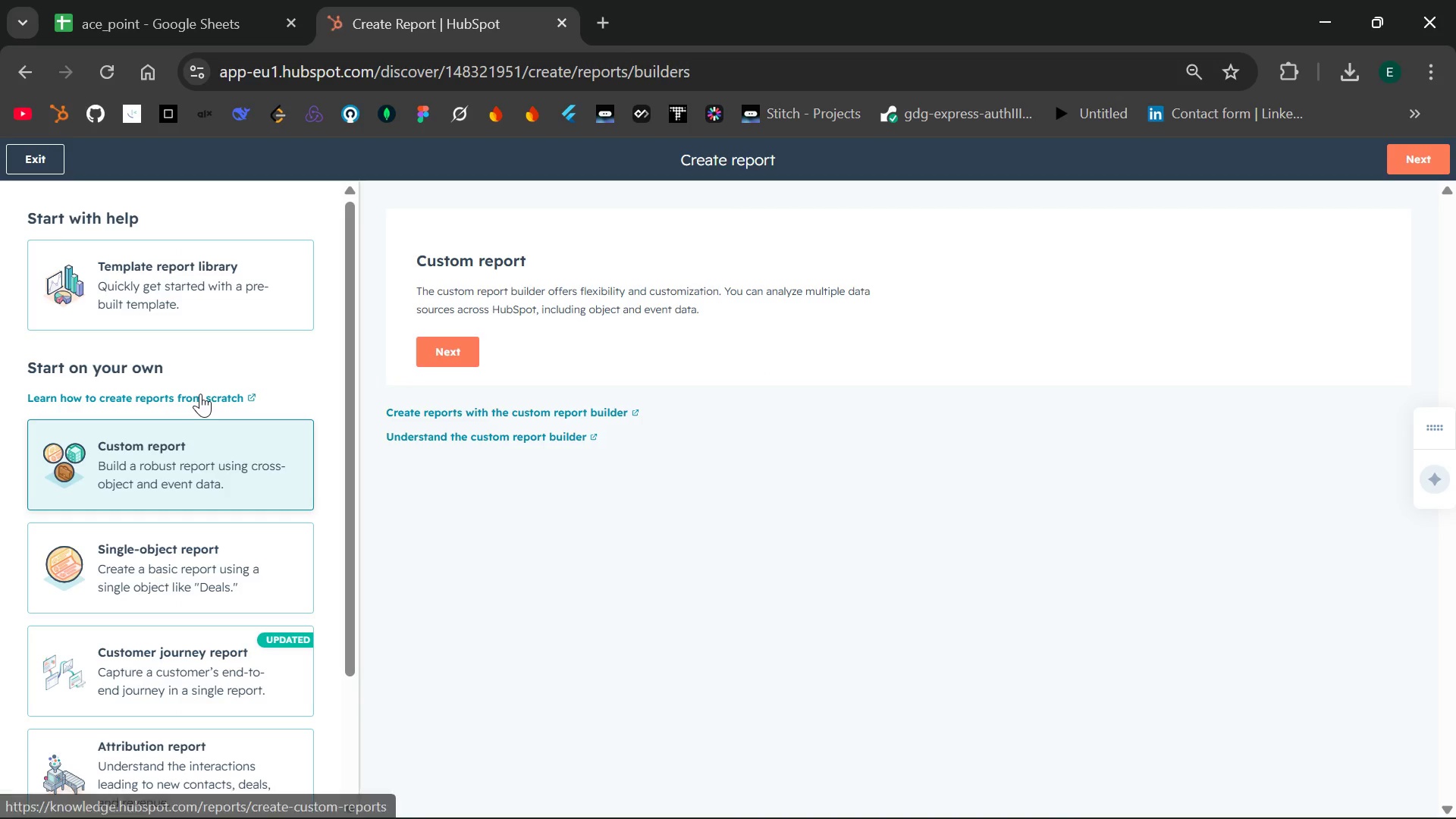 
left_click([172, 565])
 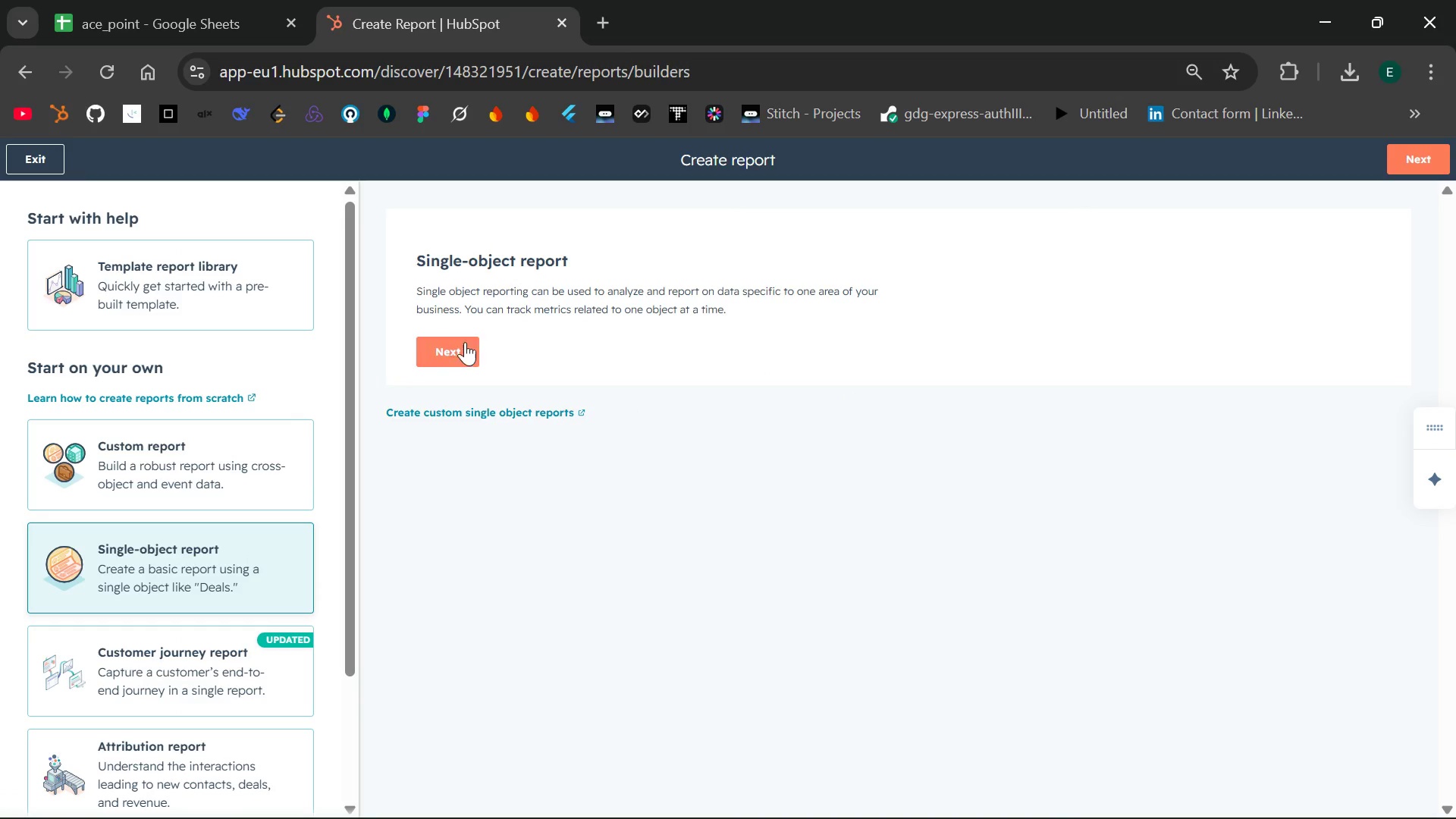 
left_click([453, 347])
 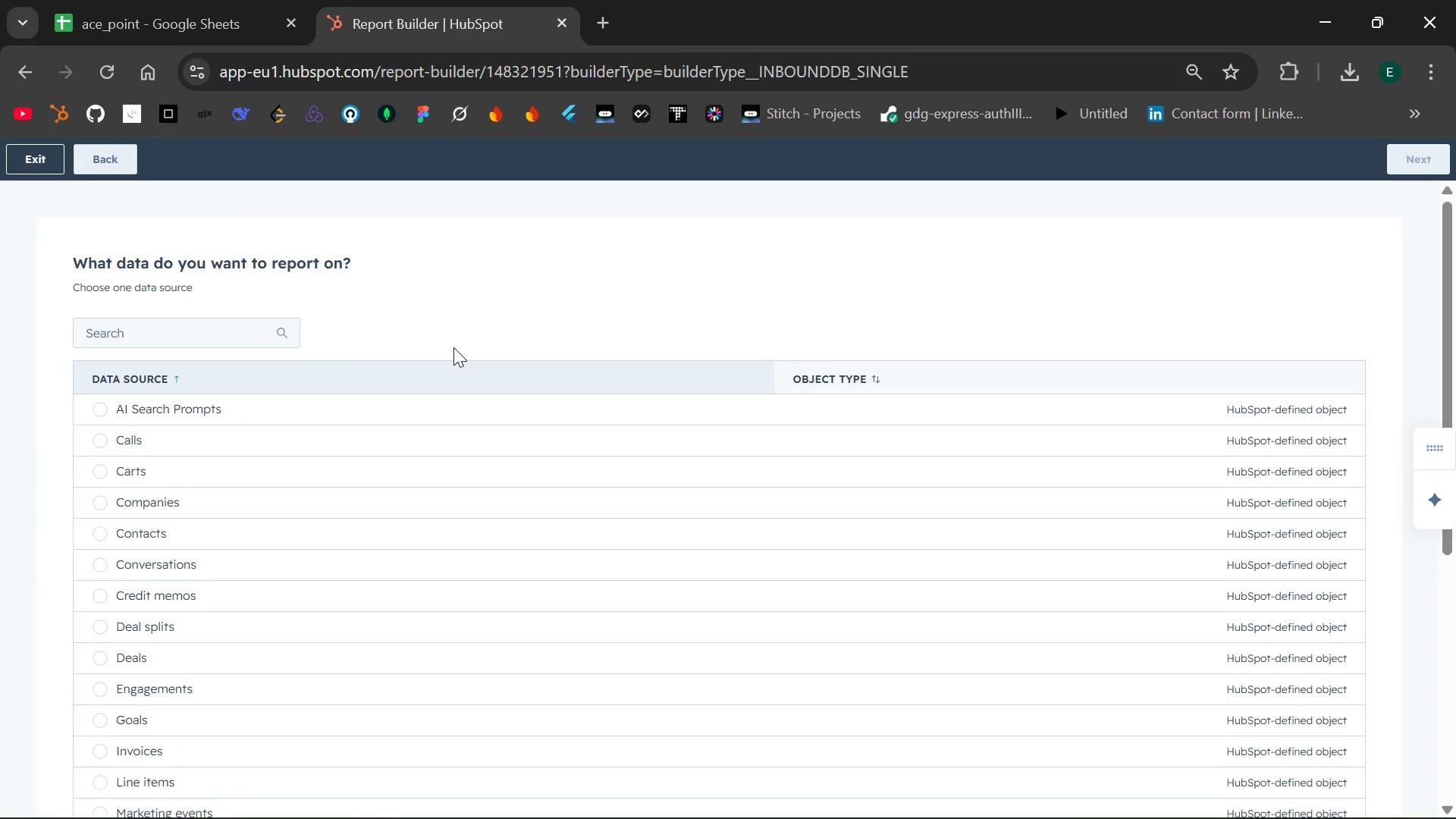 
wait(13.64)
 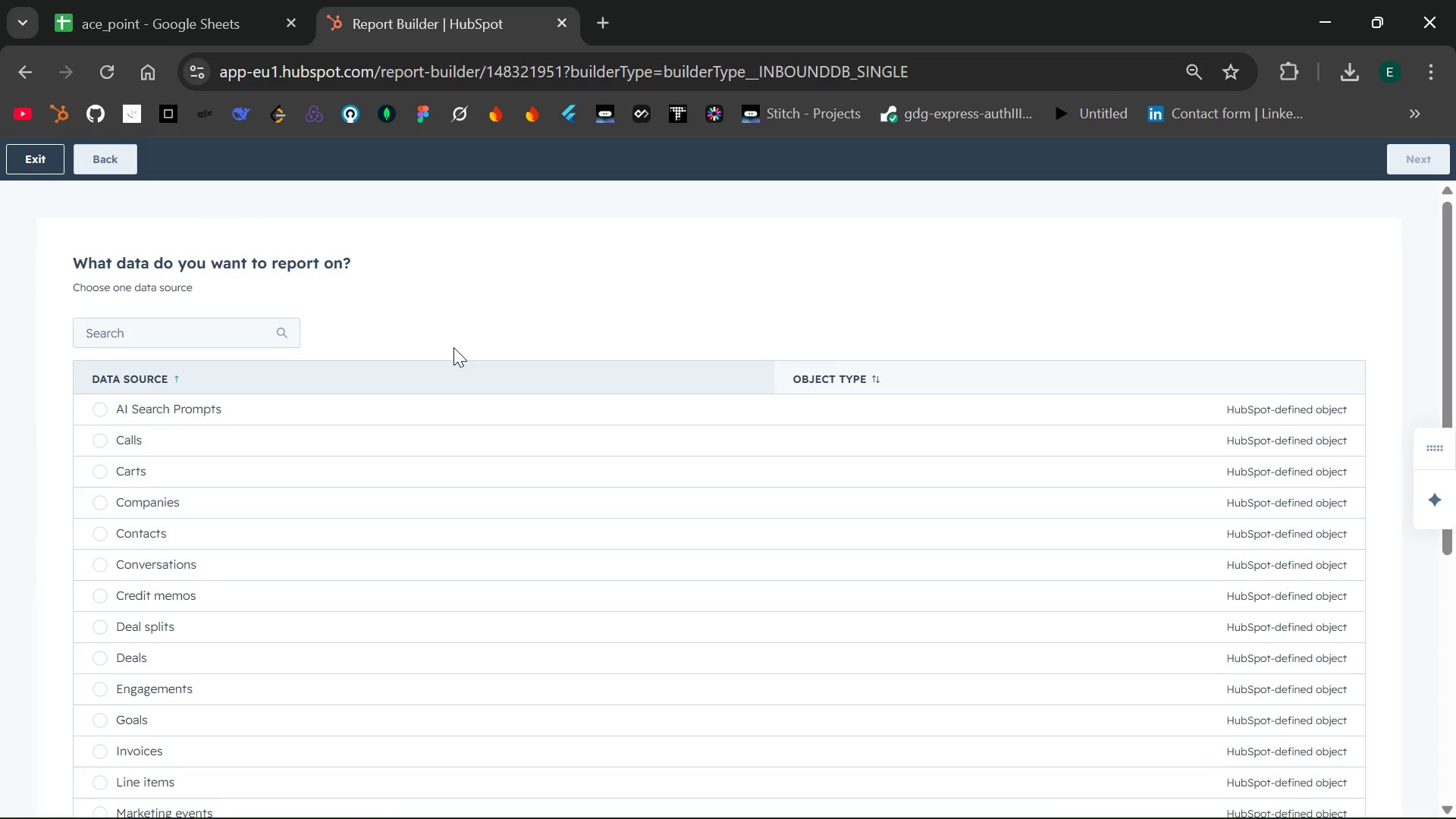 
left_click([97, 529])
 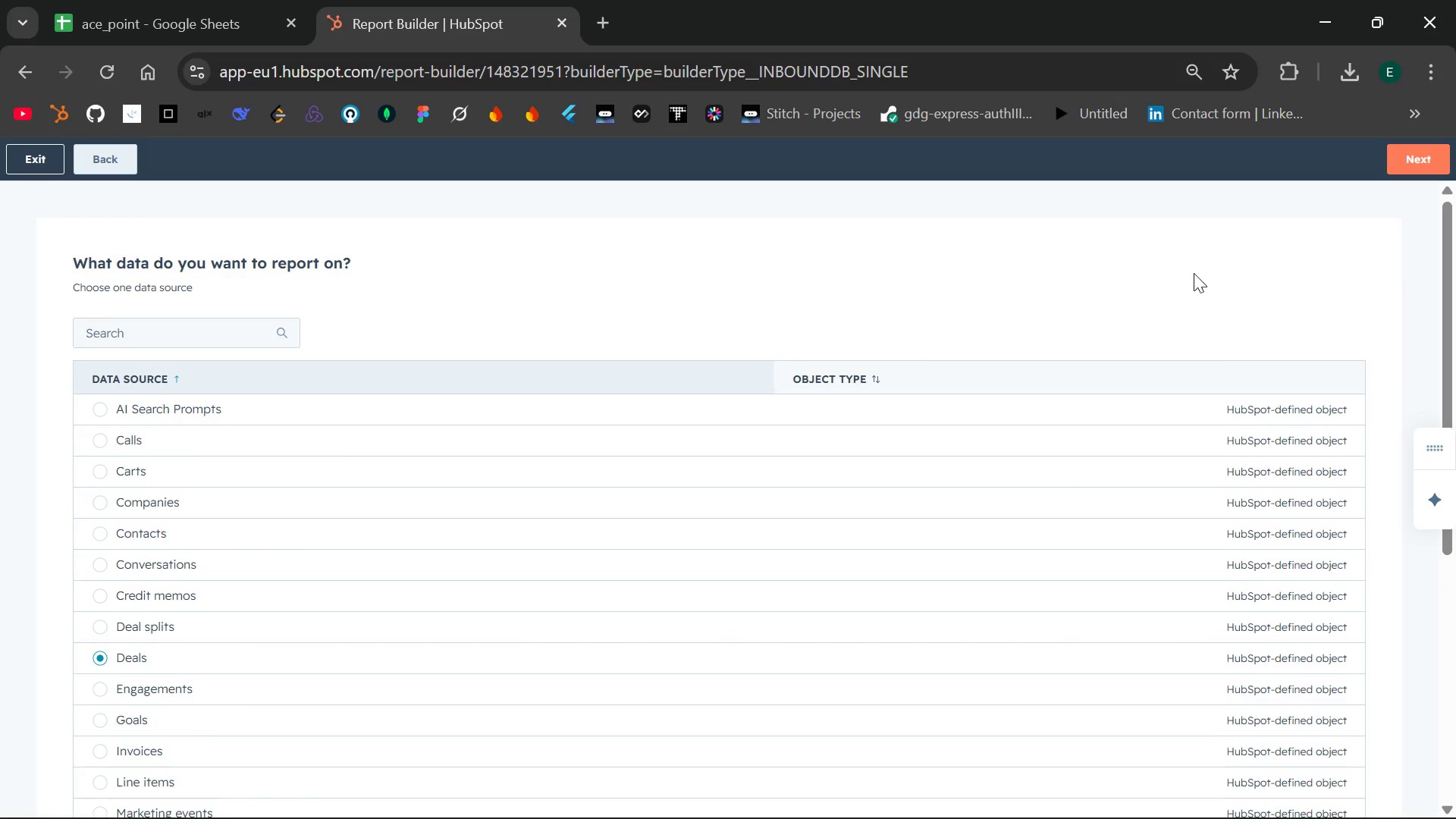 
left_click([1413, 158])
 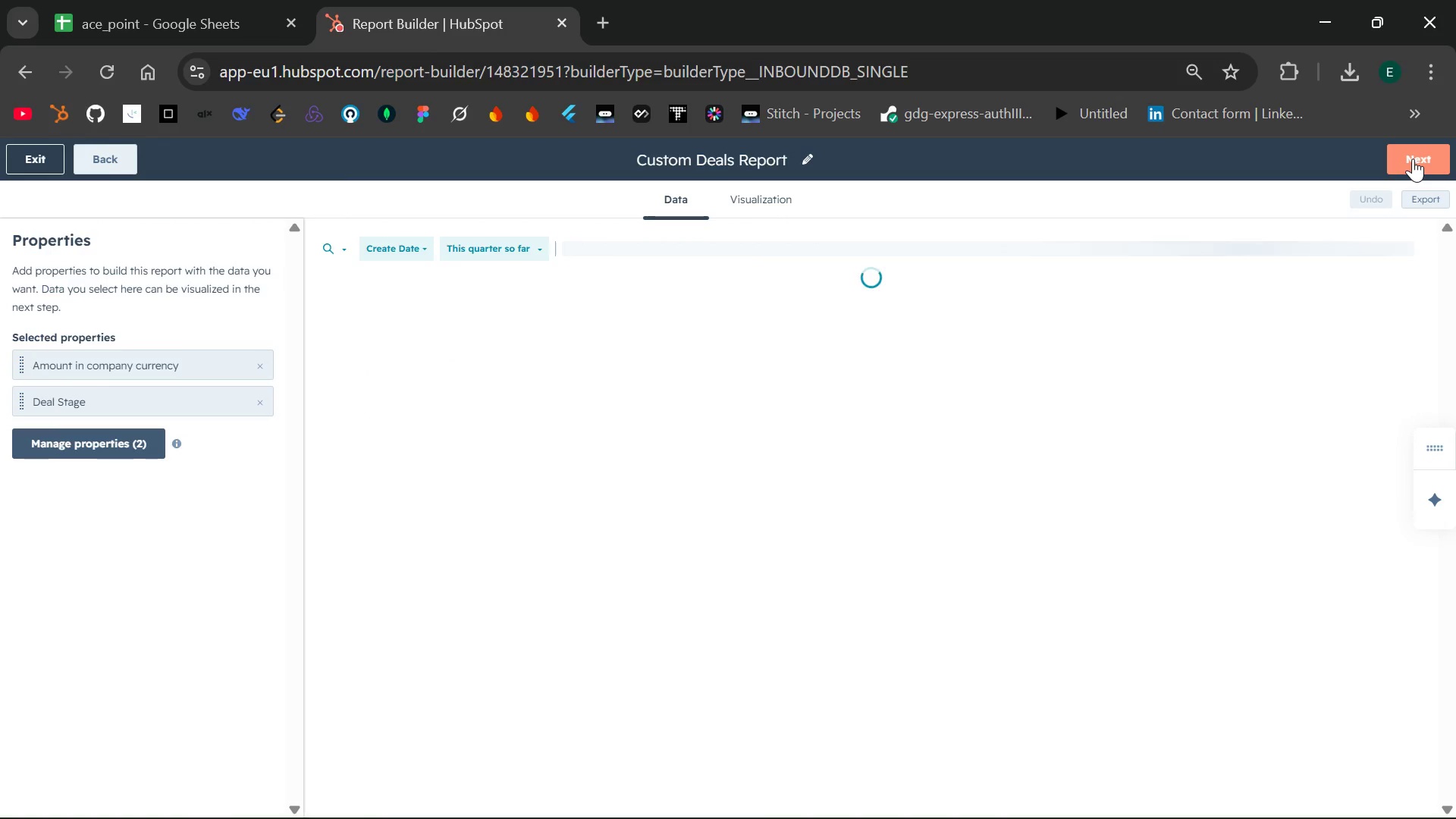 
left_click([1413, 158])
 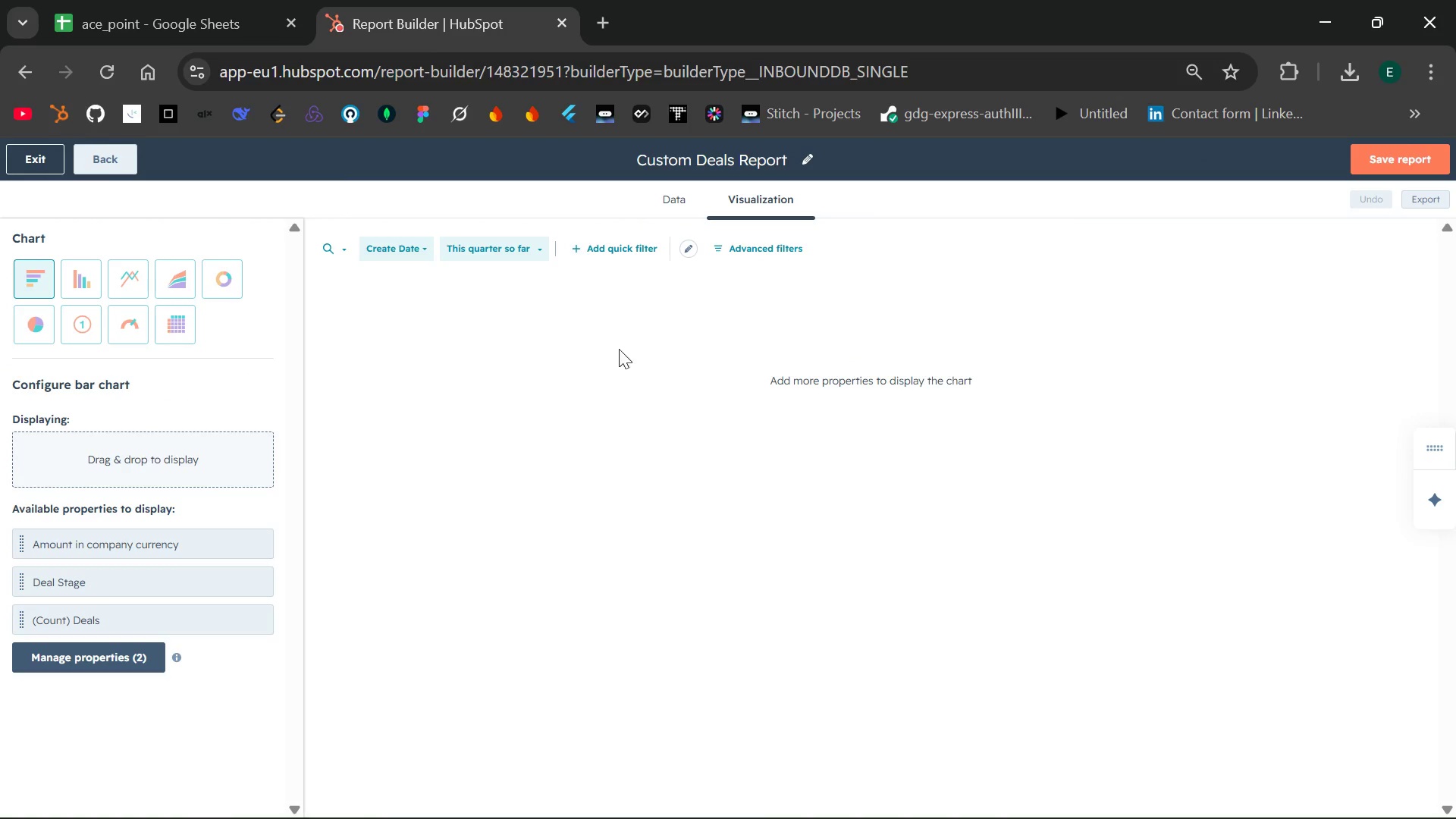 
wait(6.1)
 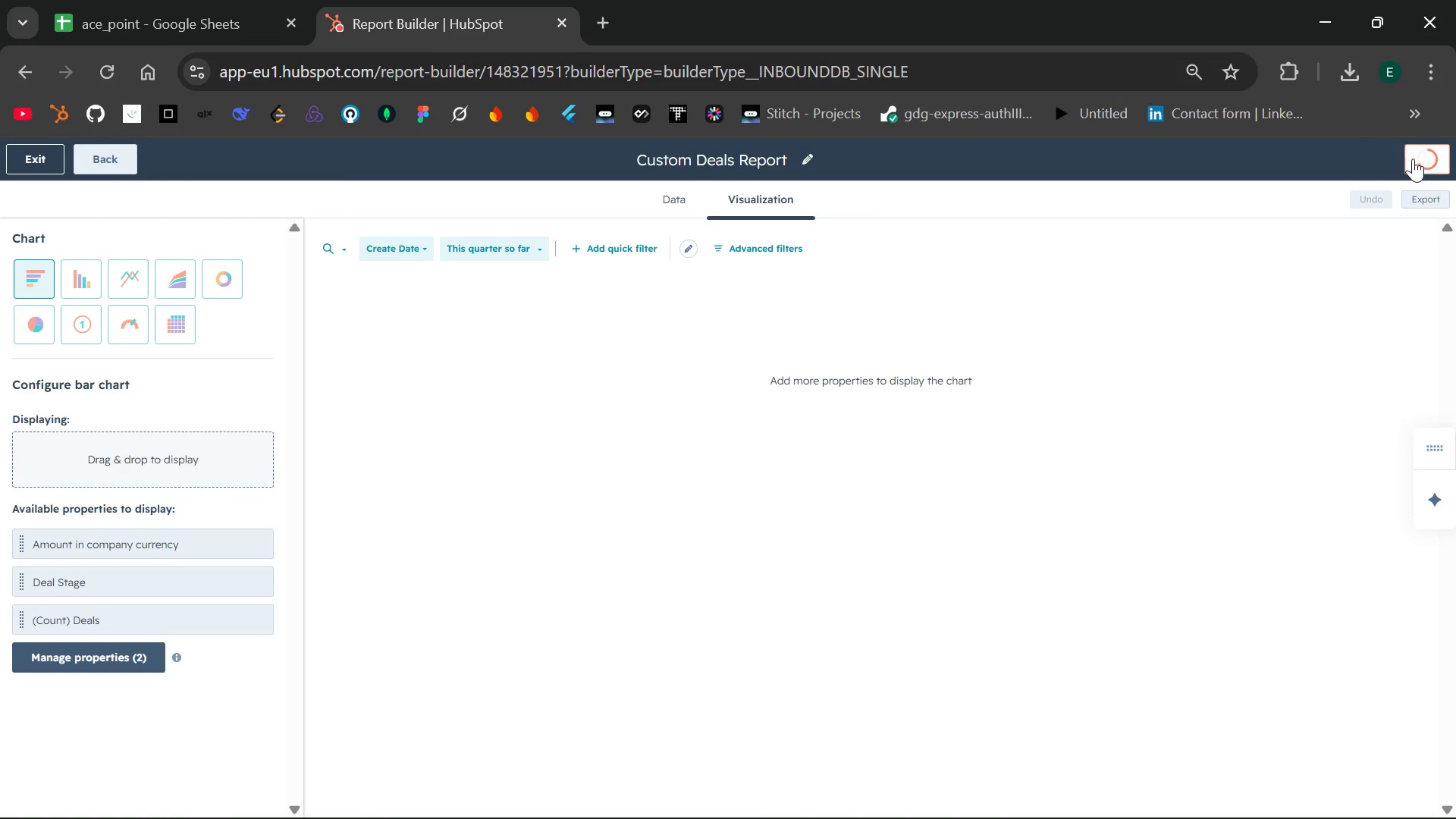 
mouse_move([40, 306])
 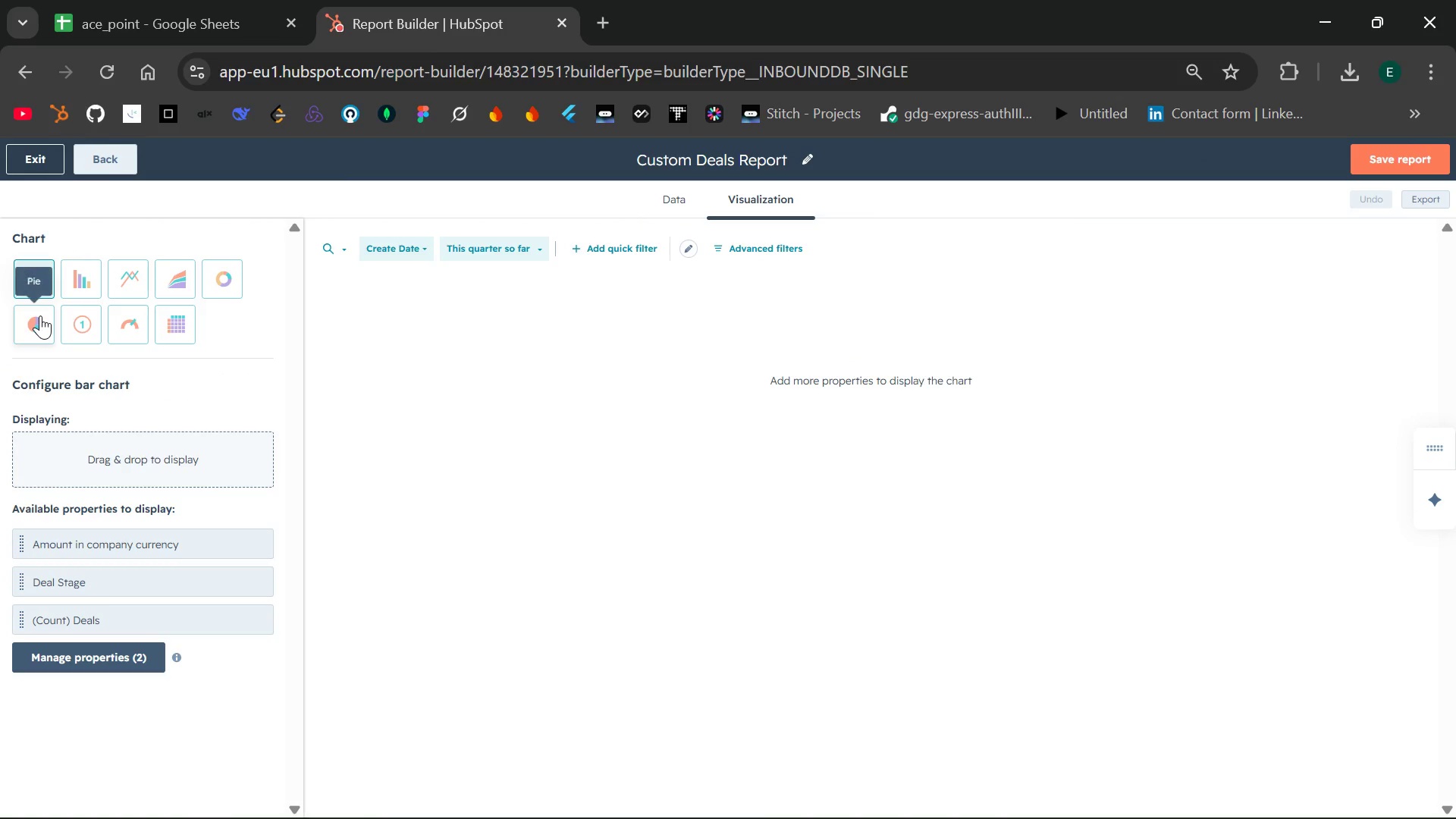 
mouse_move([56, 317])
 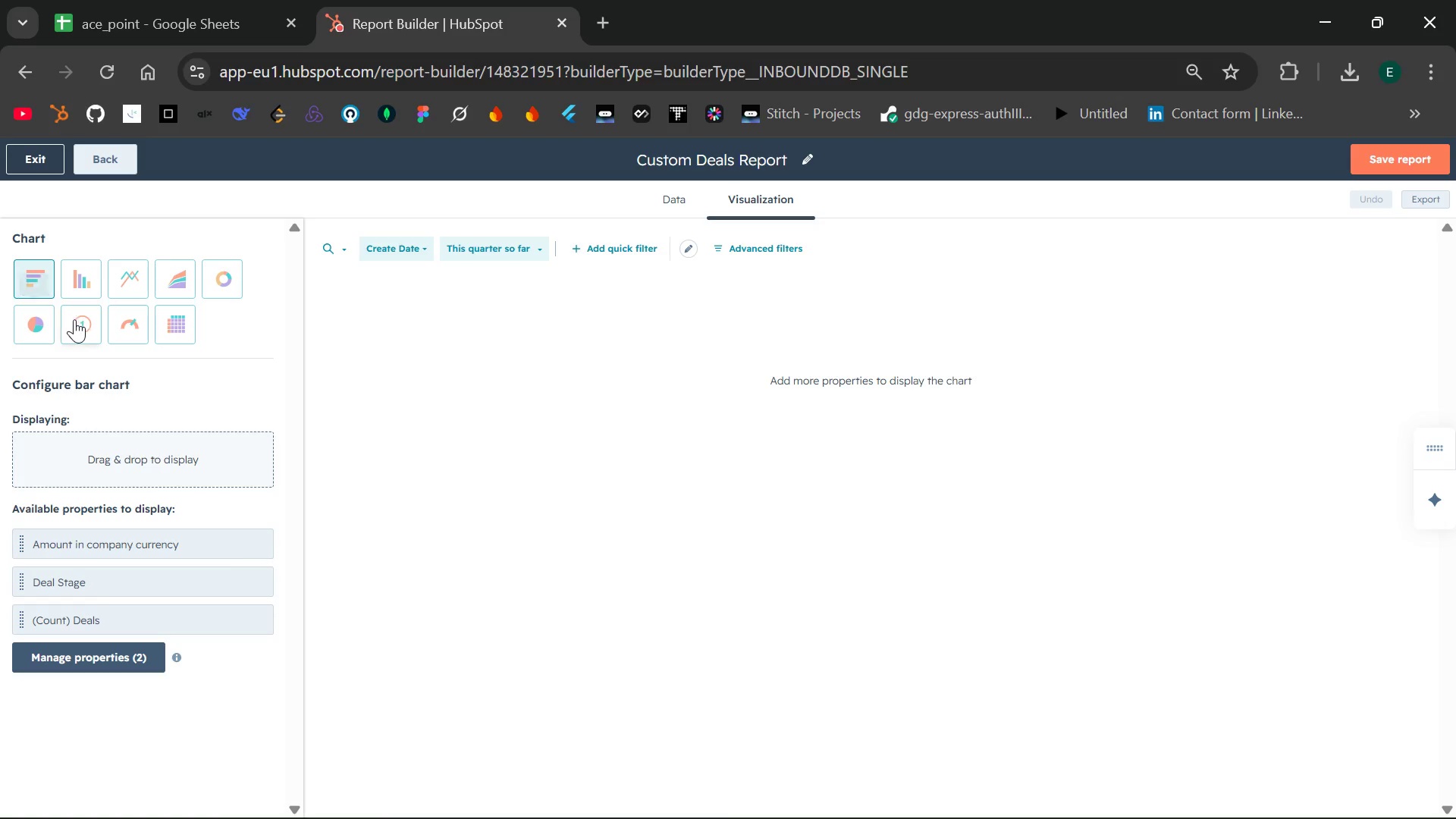 
mouse_move([80, 303])
 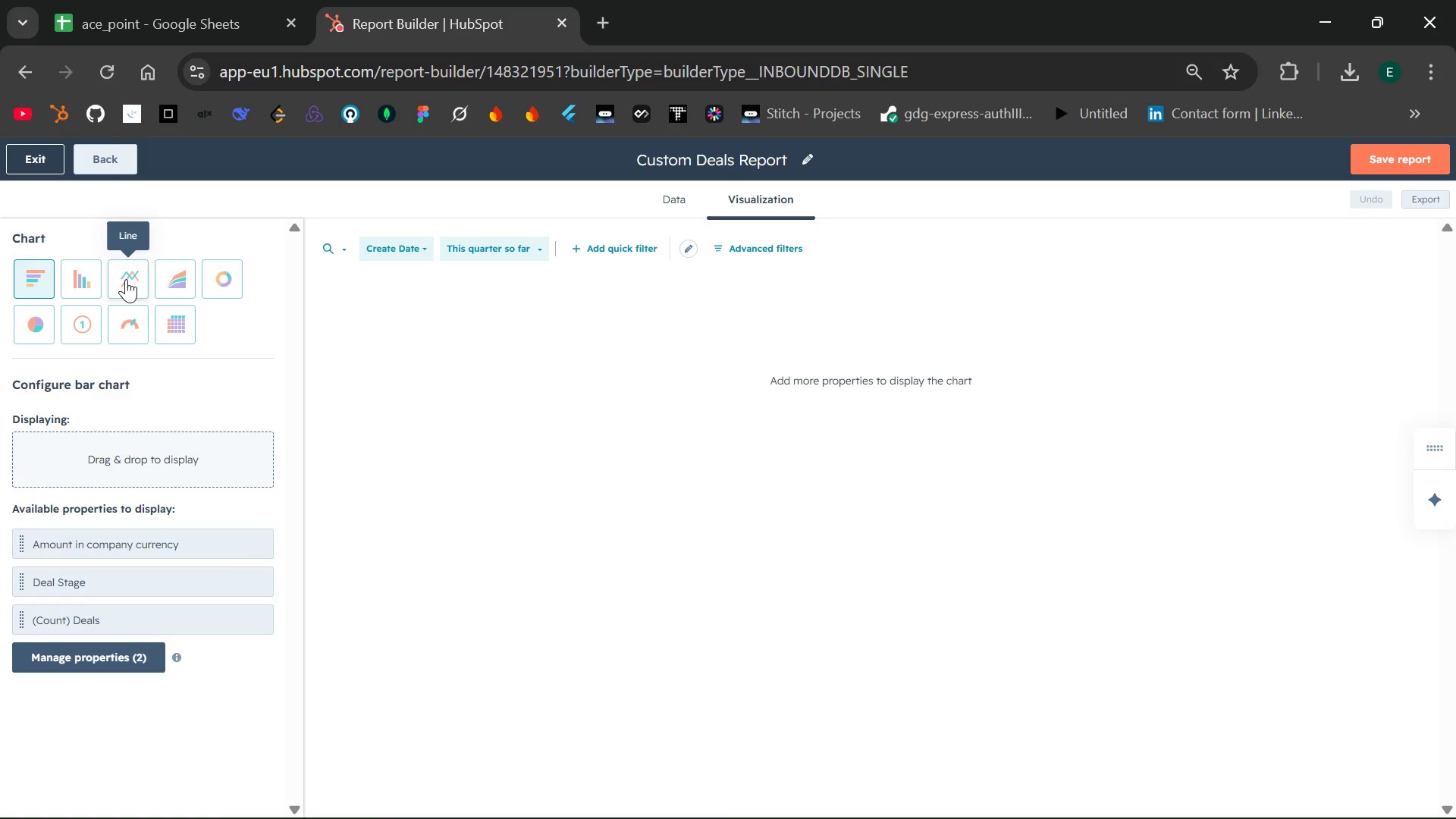 
wait(8.43)
 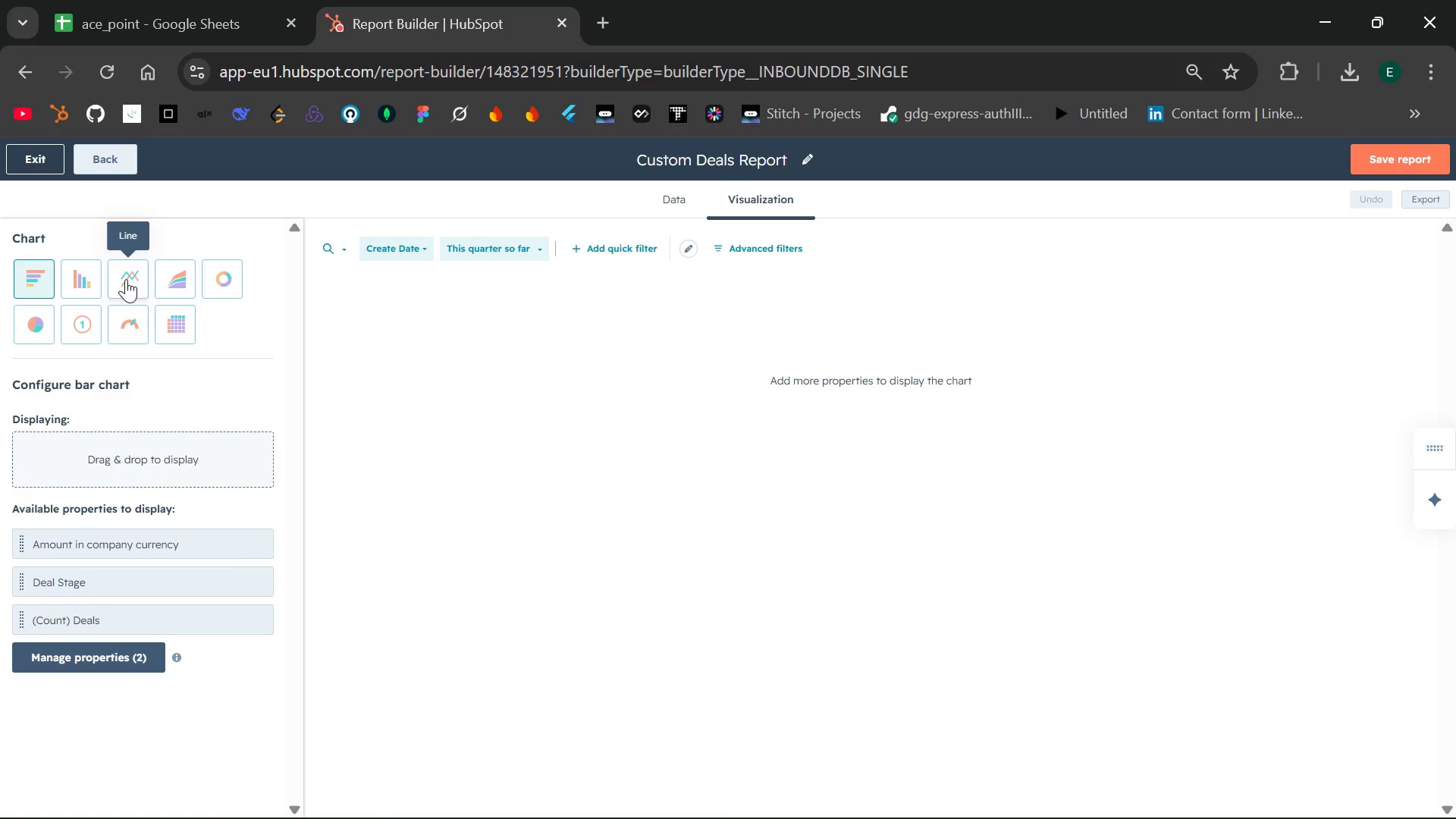 
mouse_move([177, 309])
 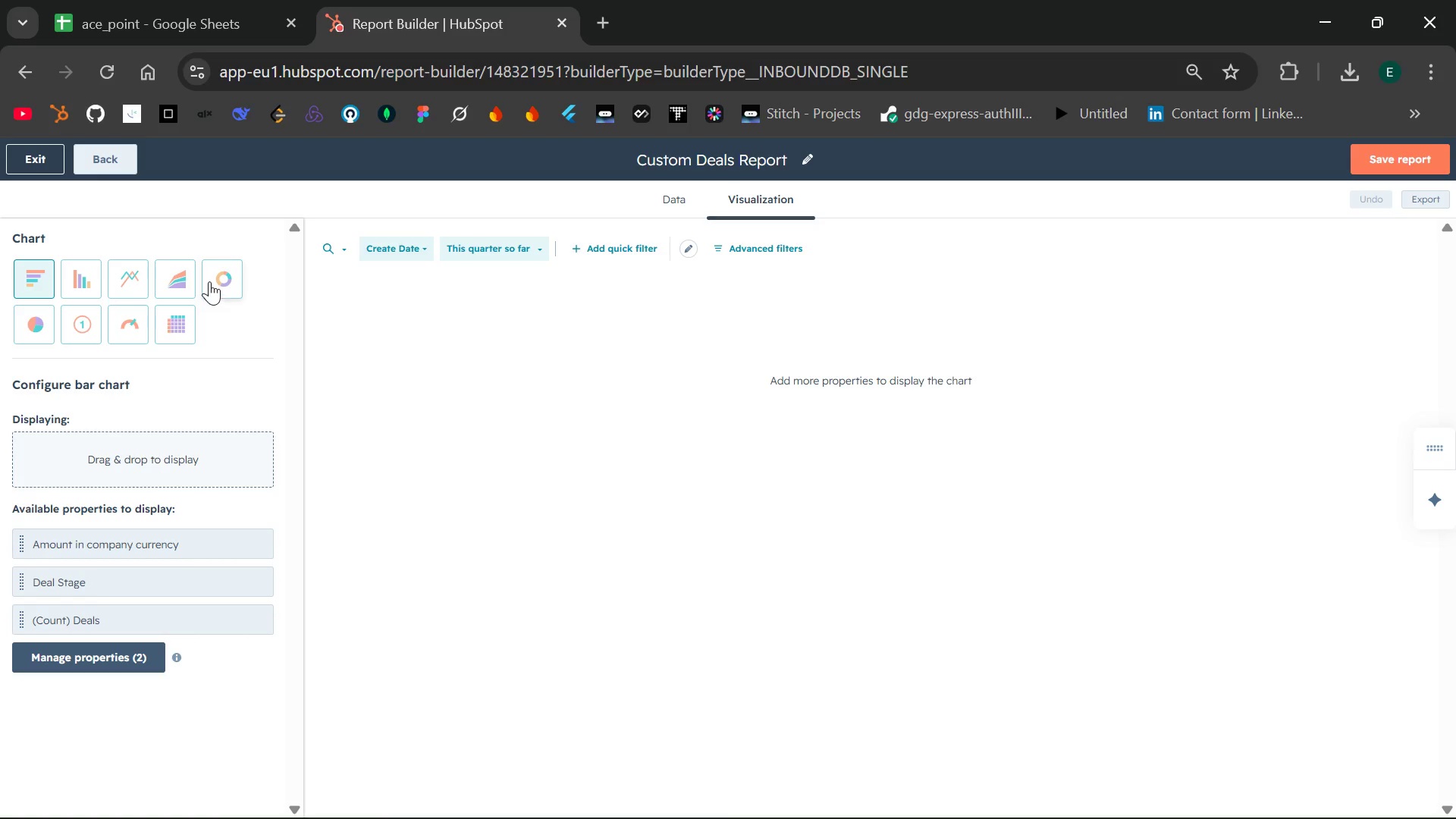 
mouse_move([208, 275])